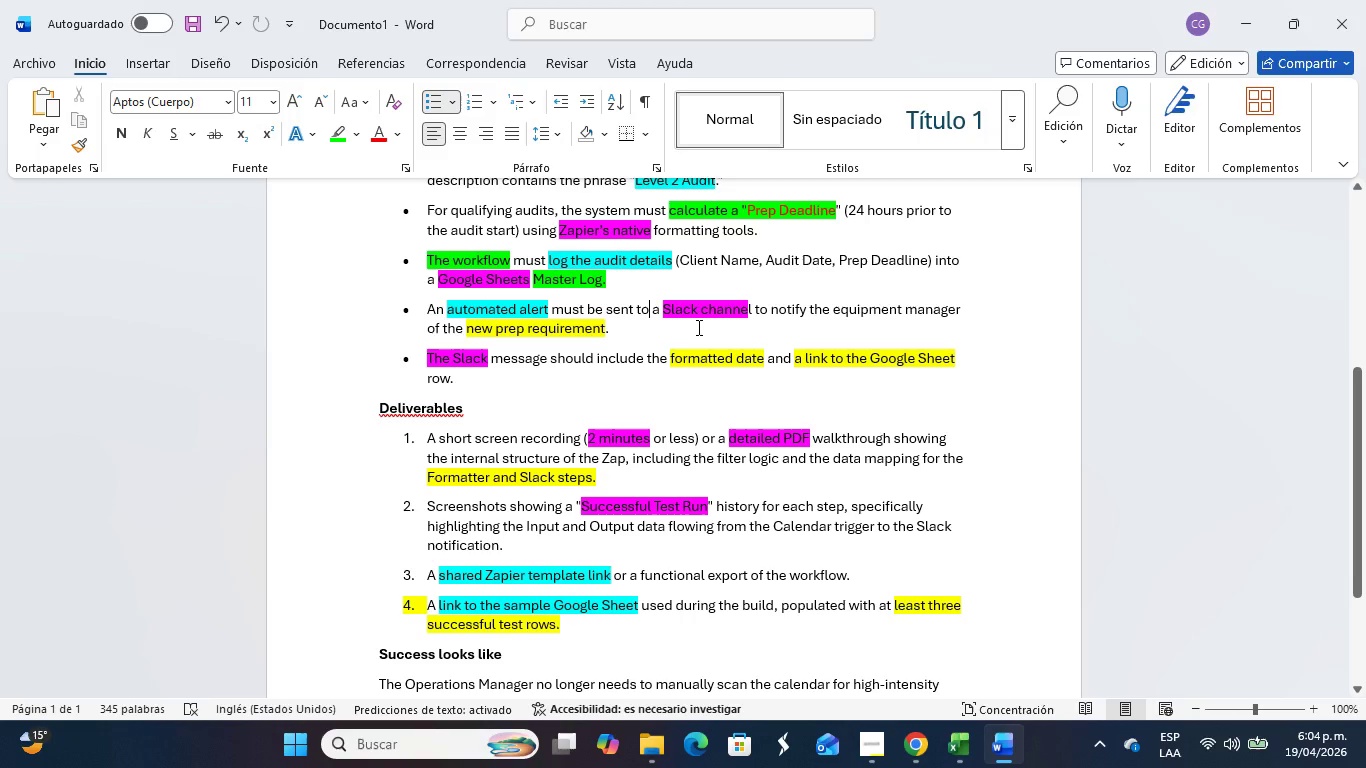 
key(Alt+Tab)
 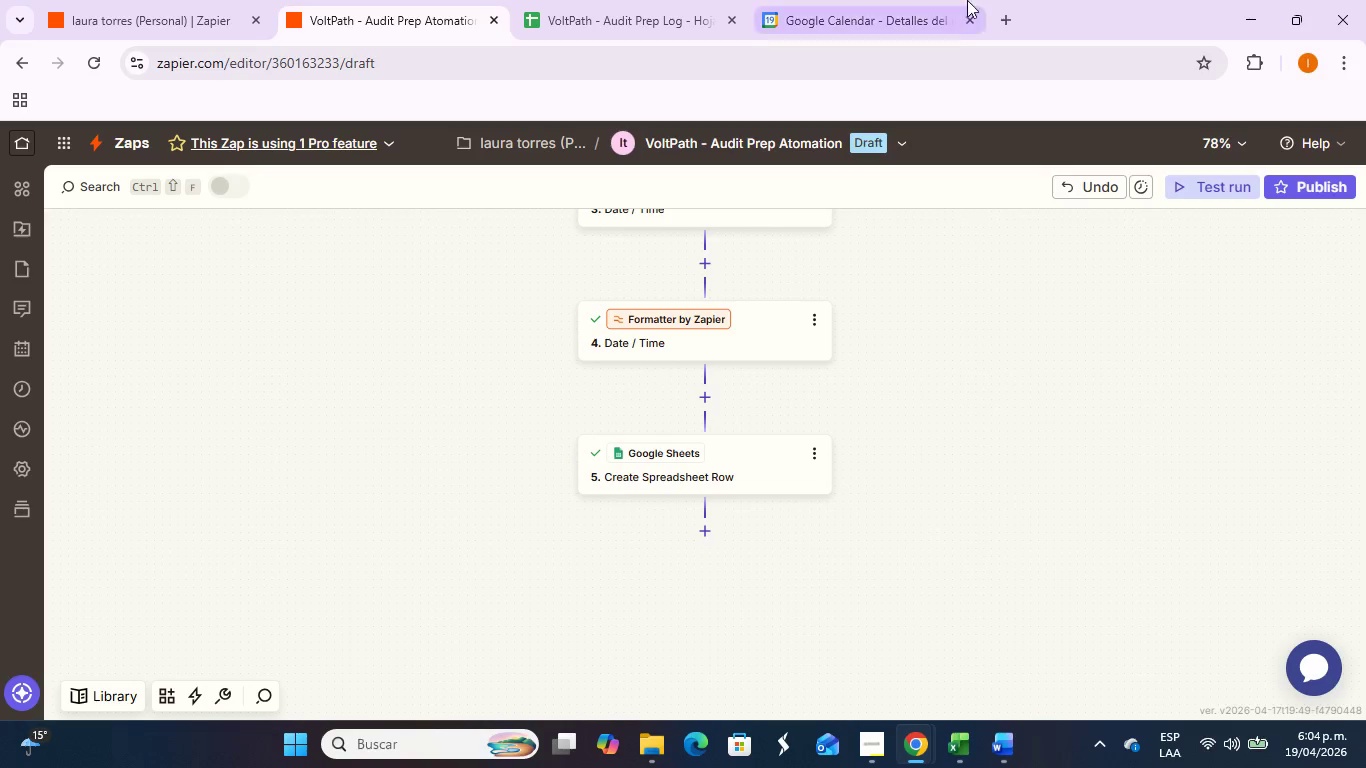 
double_click([934, 54])
 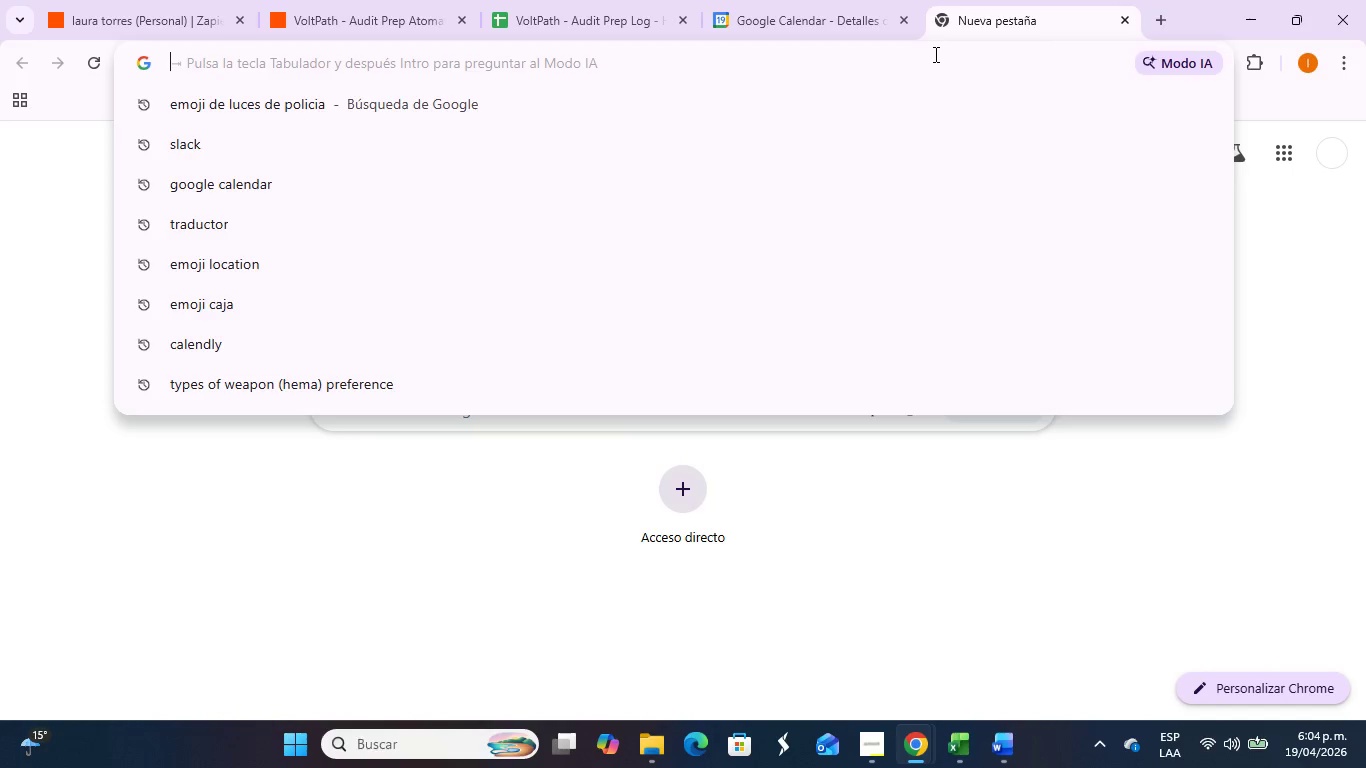 
key(S)
 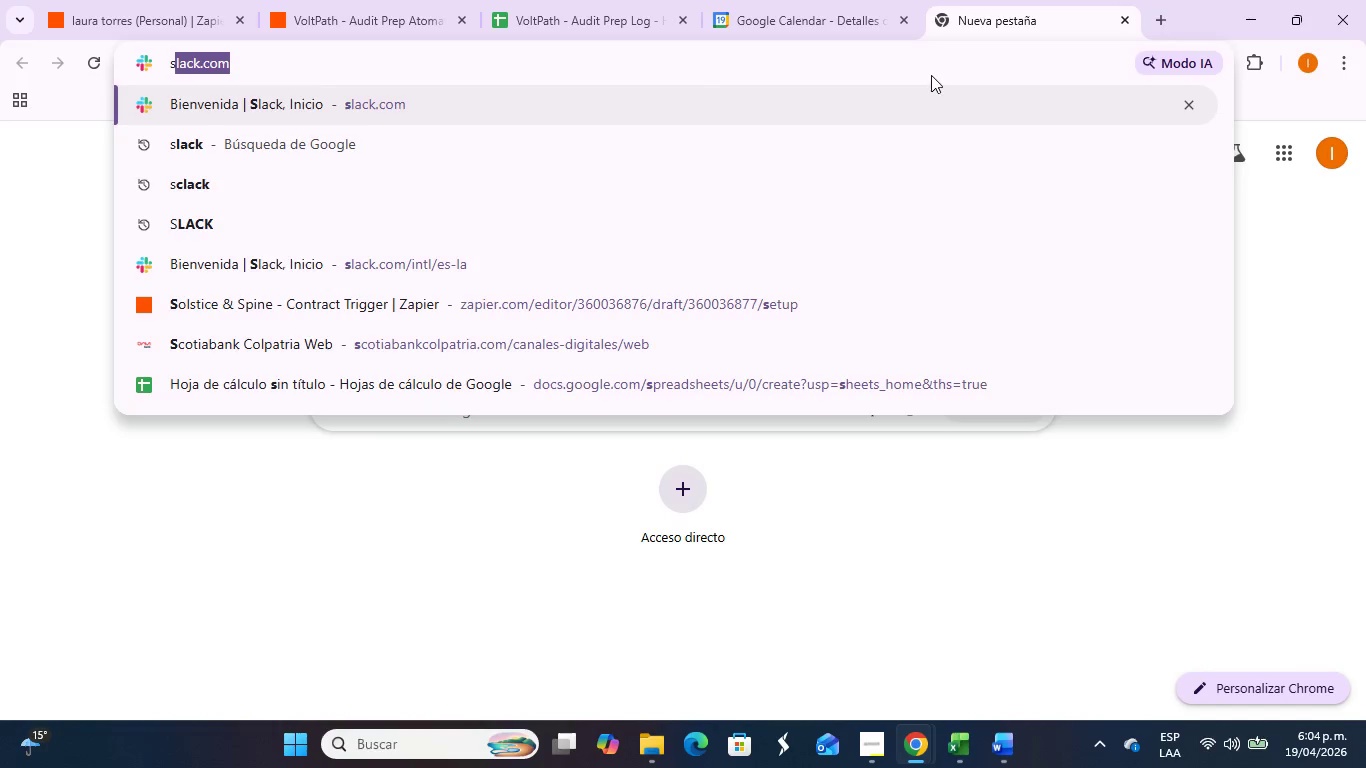 
type(la)
 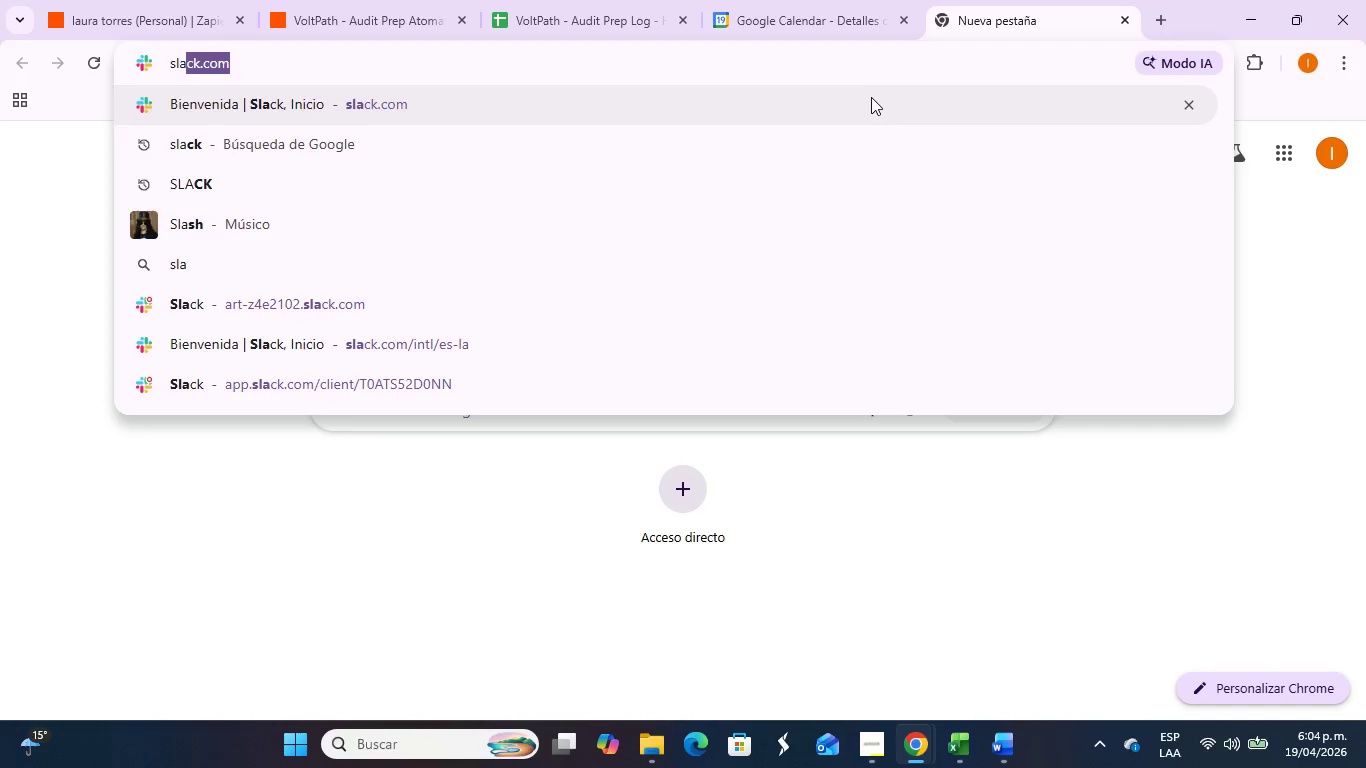 
left_click([871, 97])
 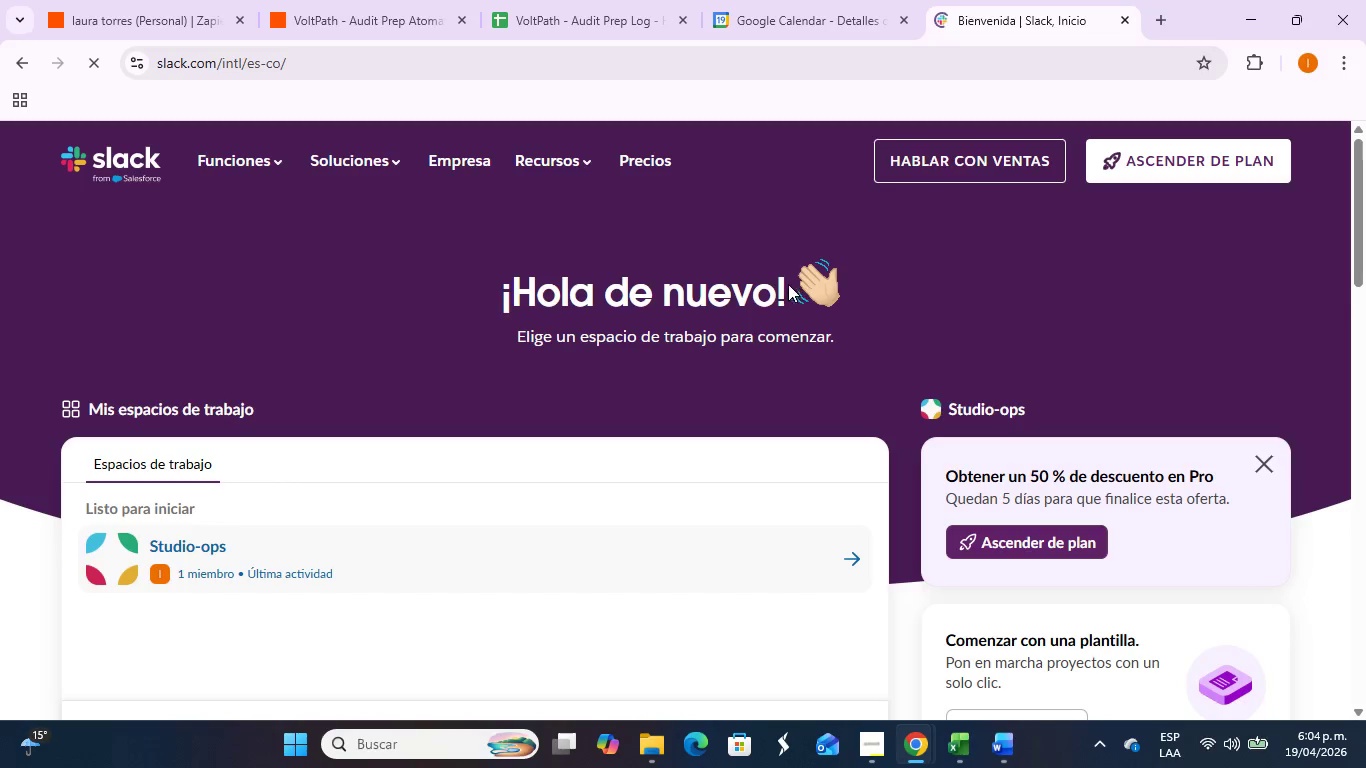 
left_click([821, 556])
 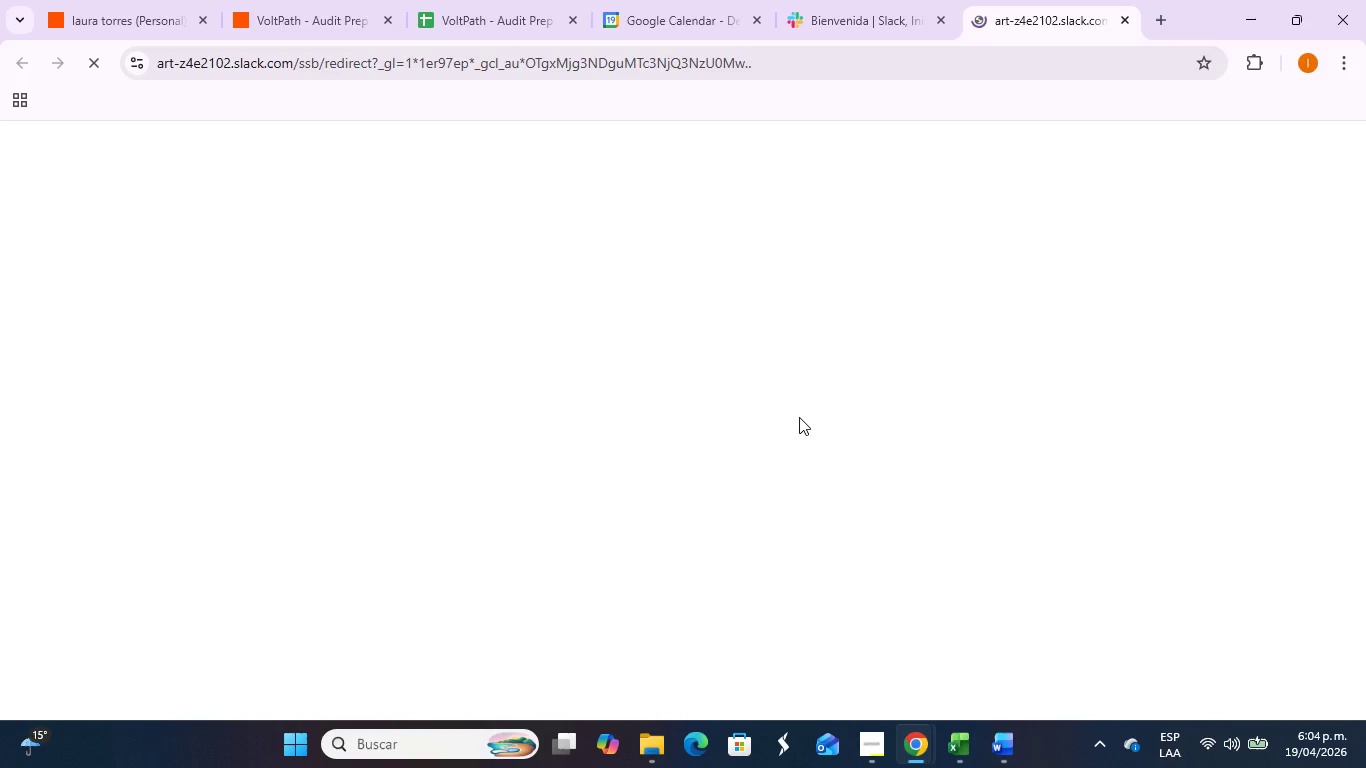 
mouse_move([782, 419])
 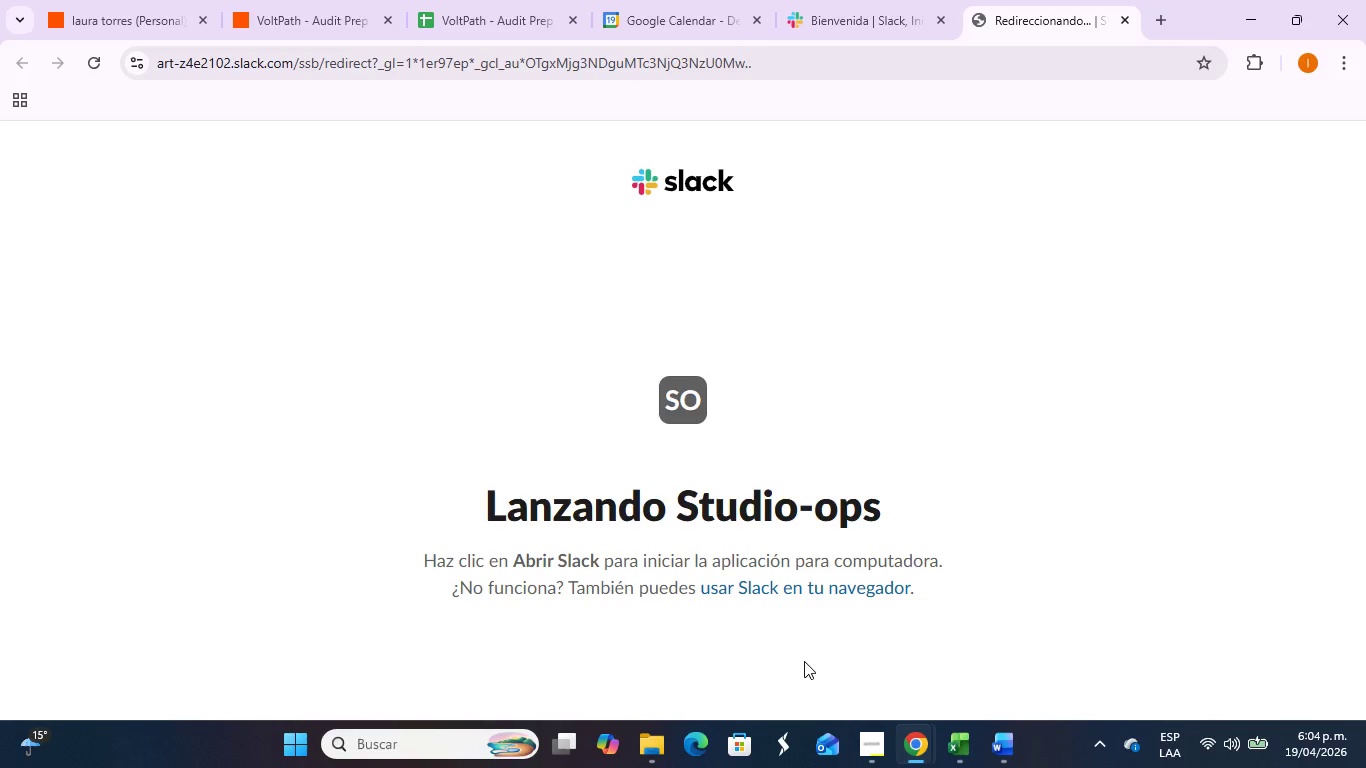 
wait(9.82)
 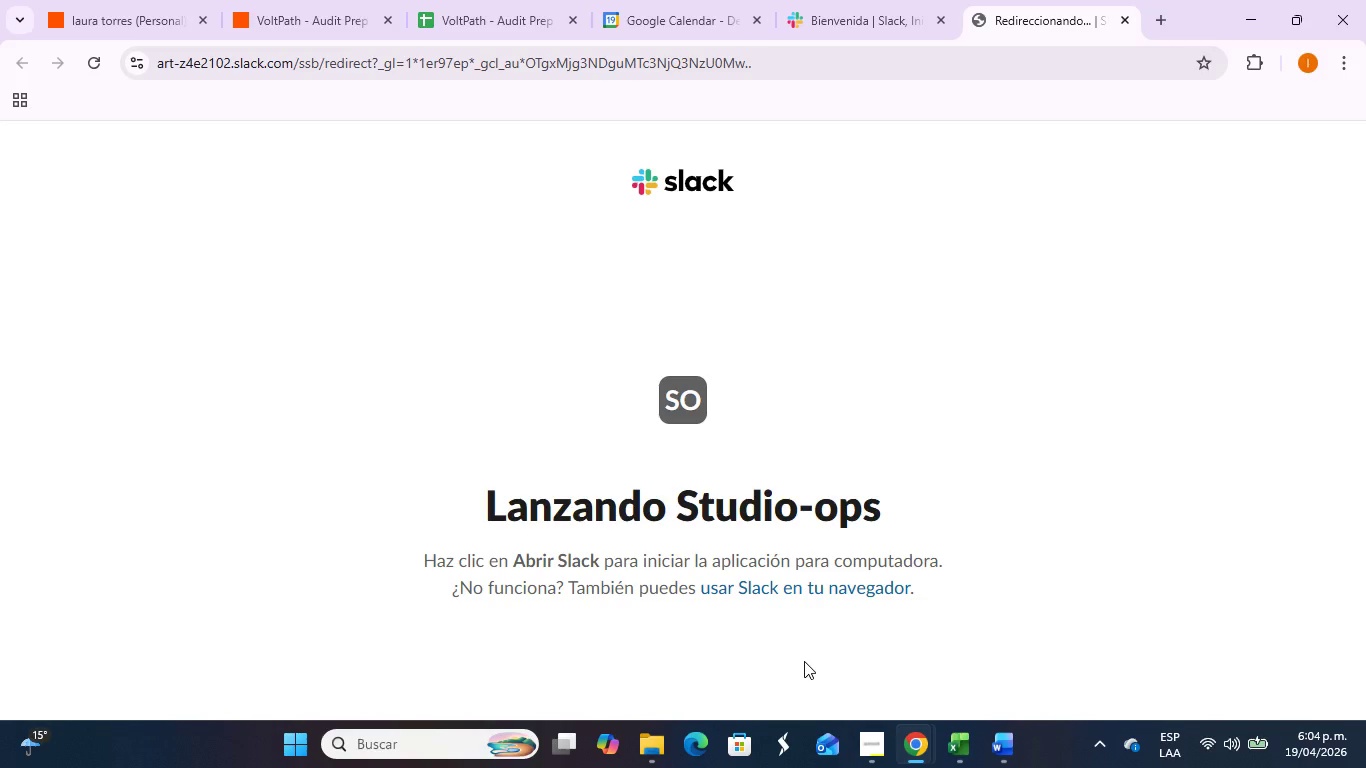 
left_click([885, 593])
 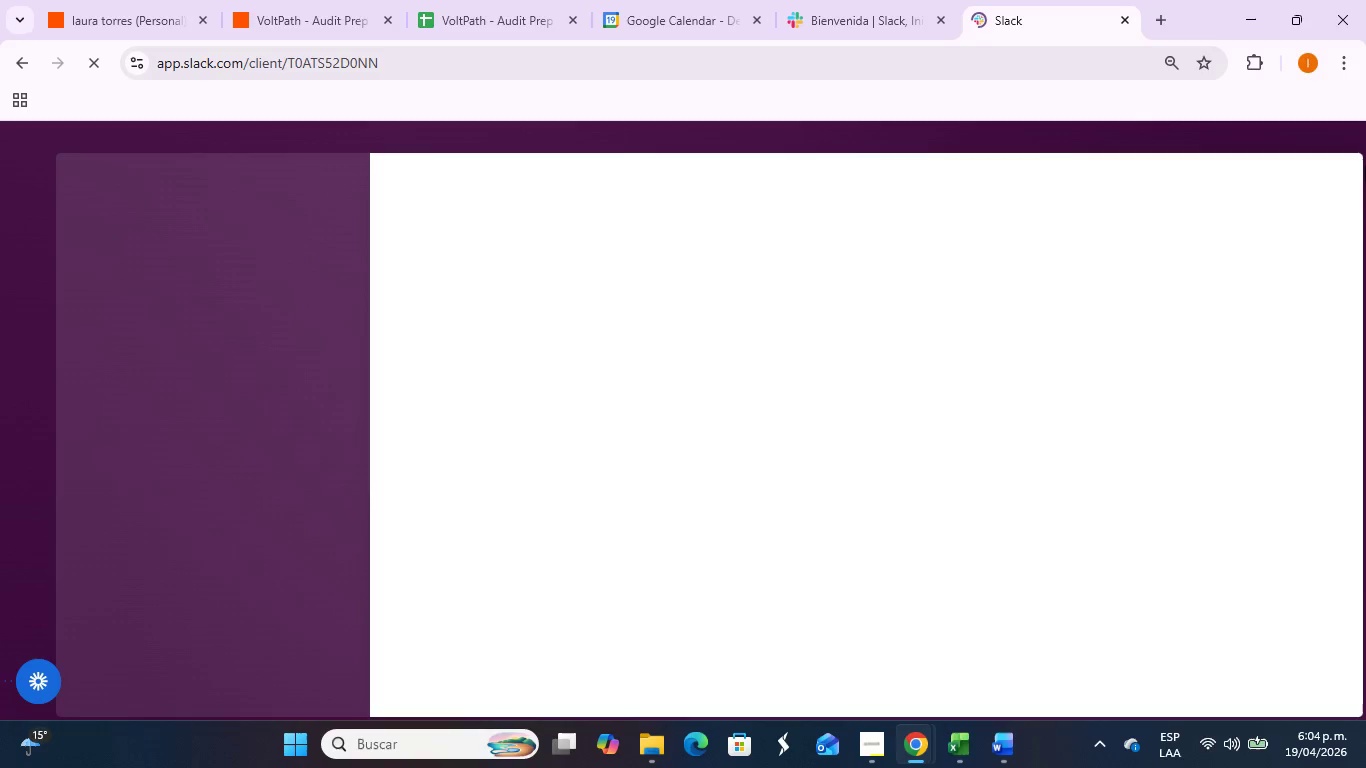 
wait(11.06)
 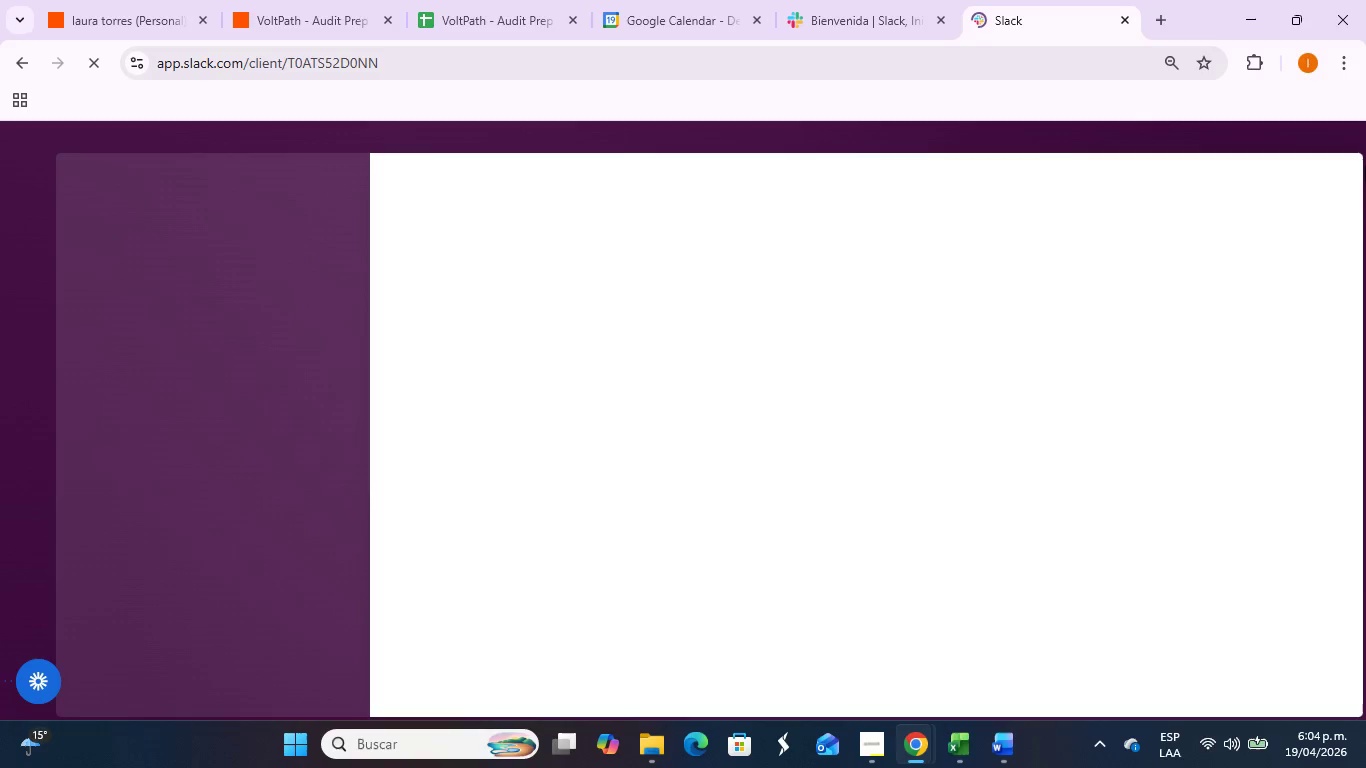 
left_click([188, 579])
 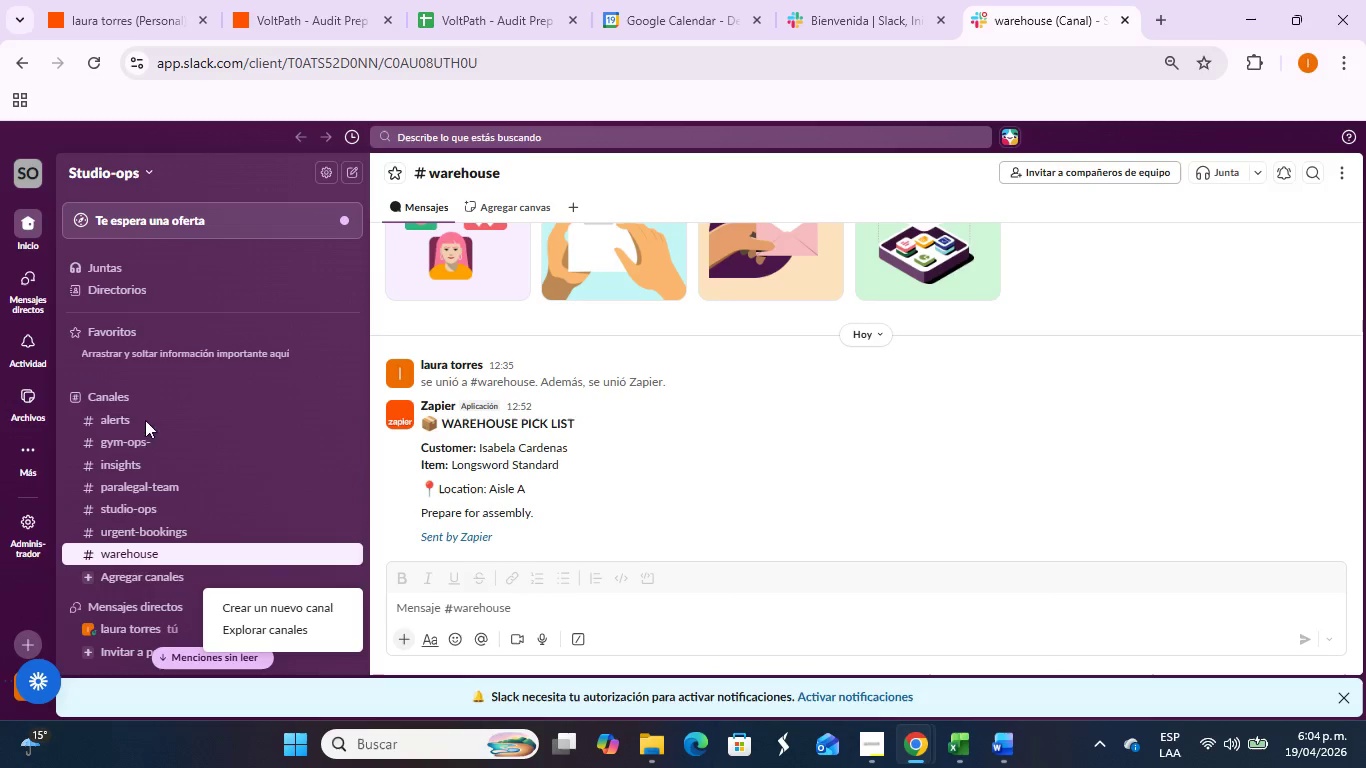 
left_click([113, 417])
 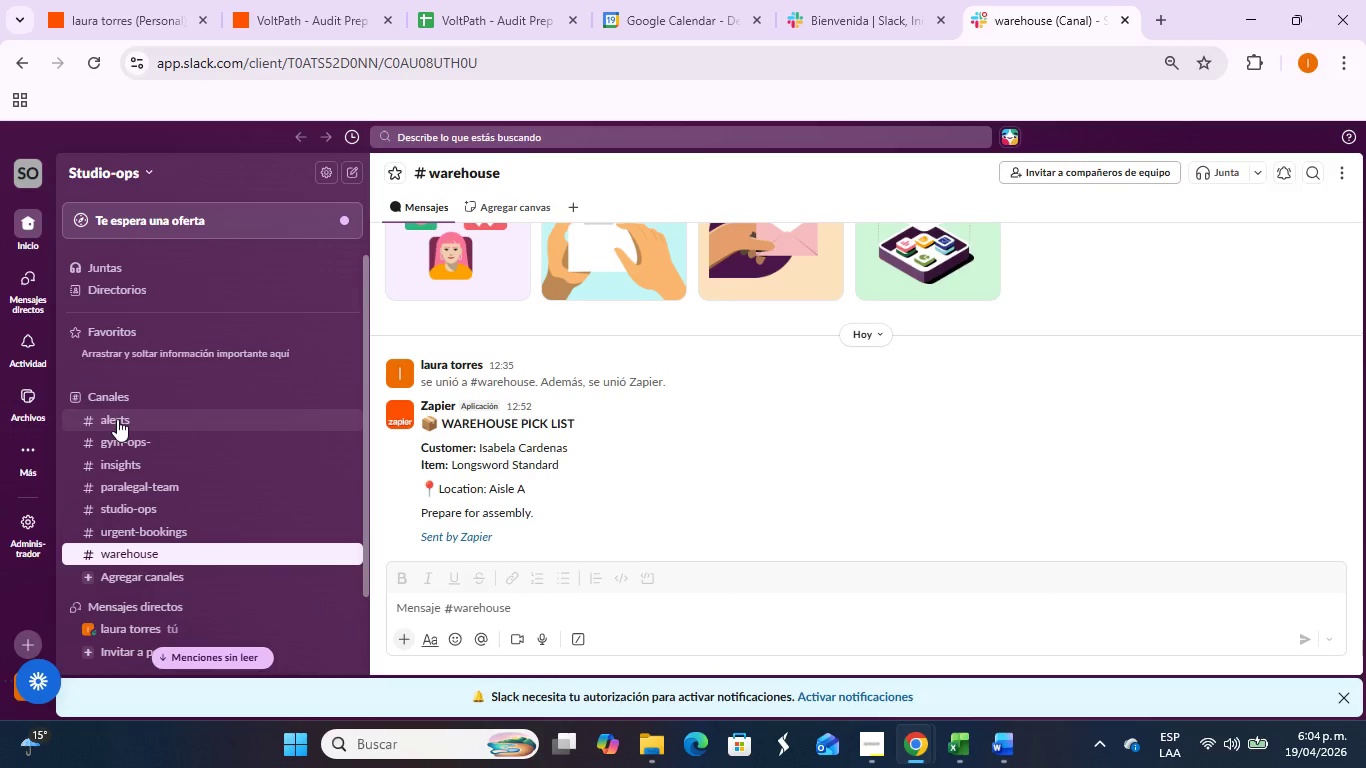 
left_click([117, 419])
 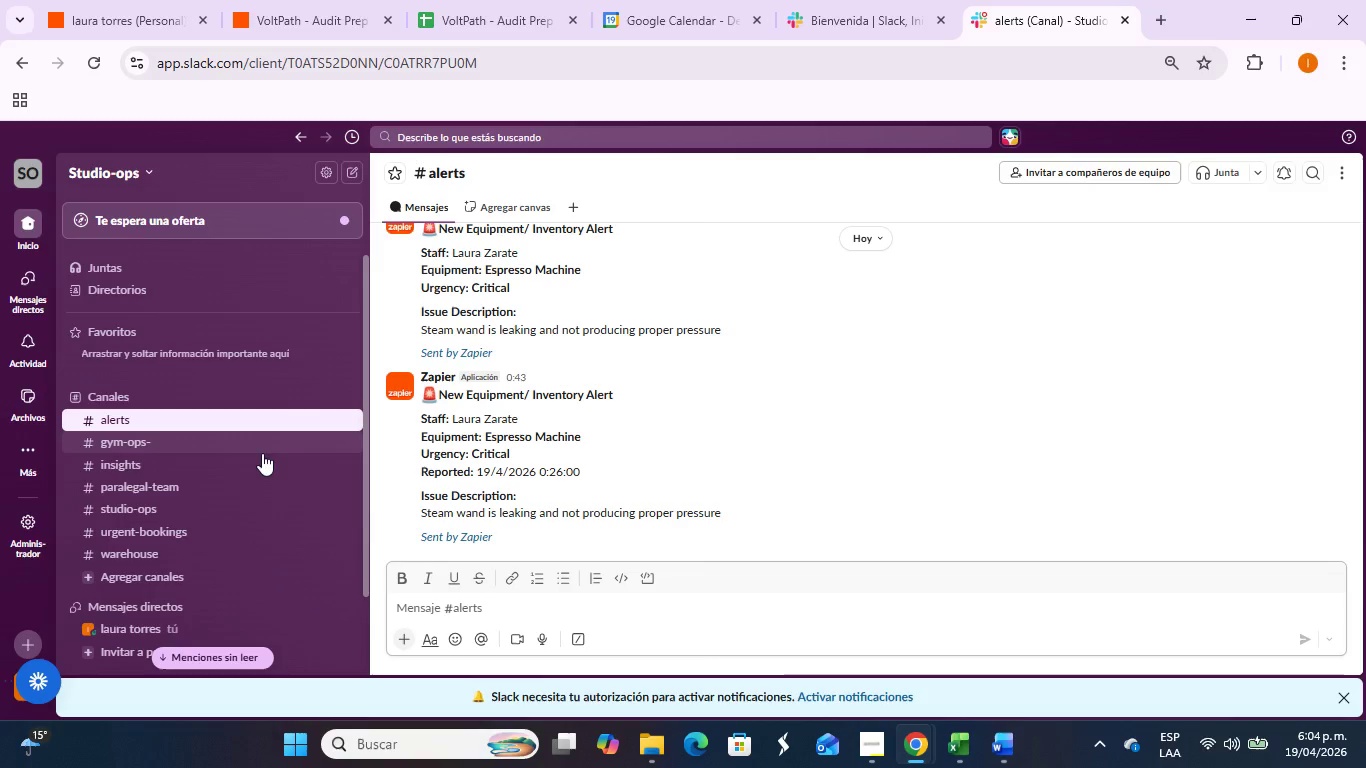 
left_click([186, 581])
 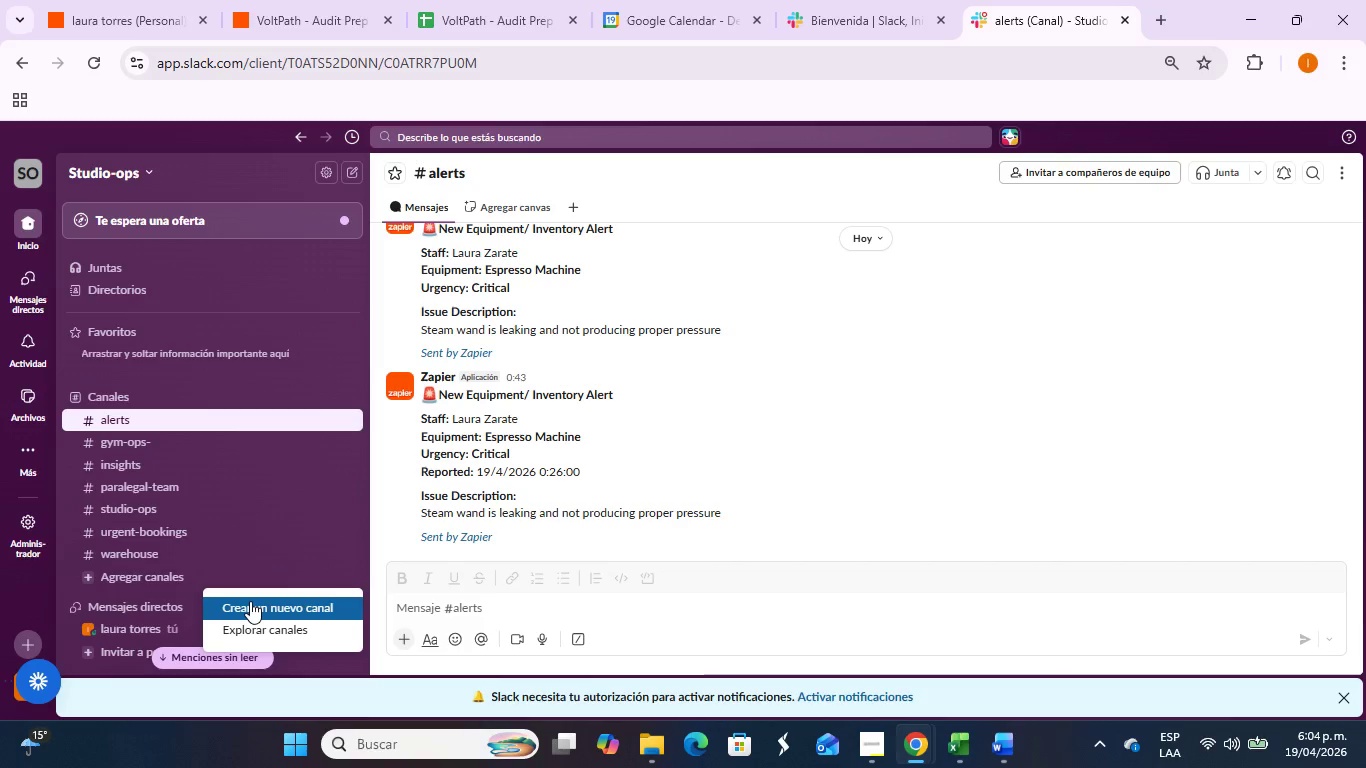 
left_click([250, 601])
 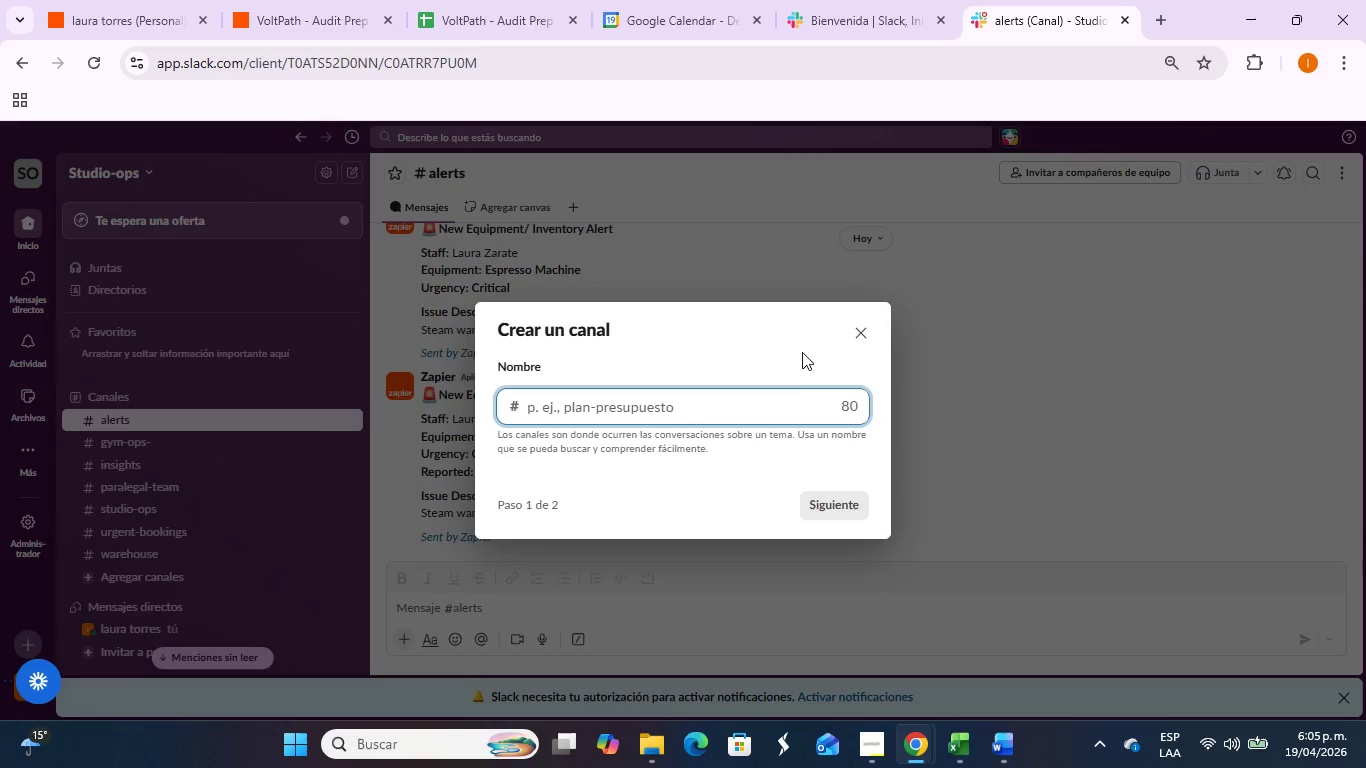 
left_click([858, 329])
 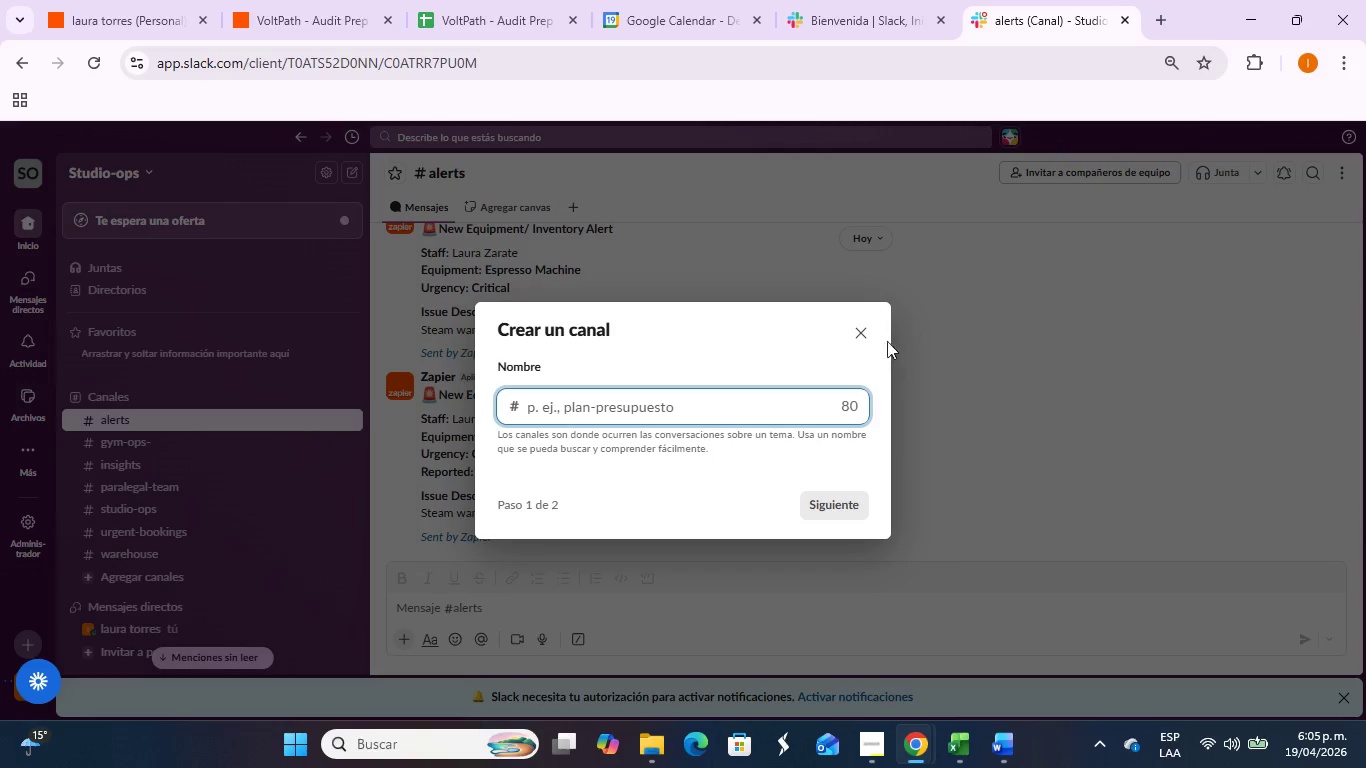 
left_click([873, 338])
 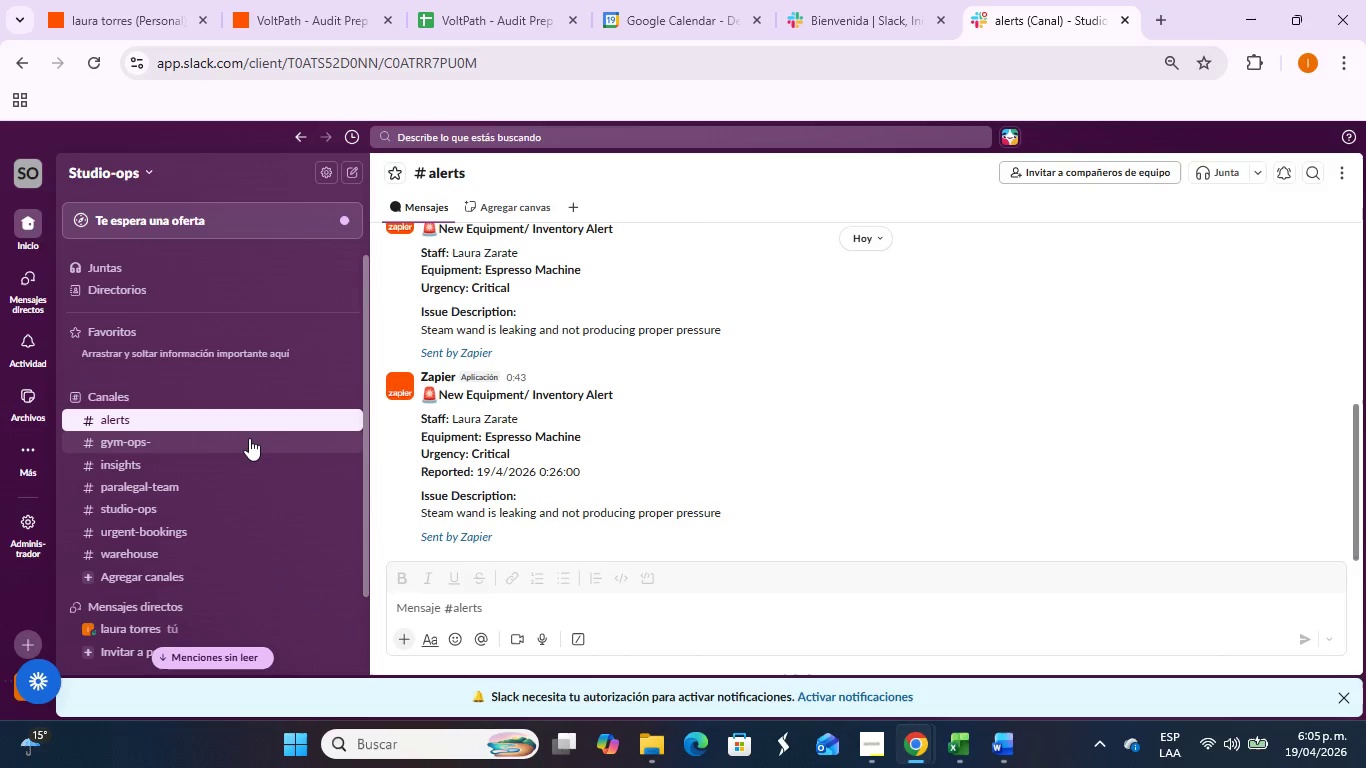 
right_click([245, 422])
 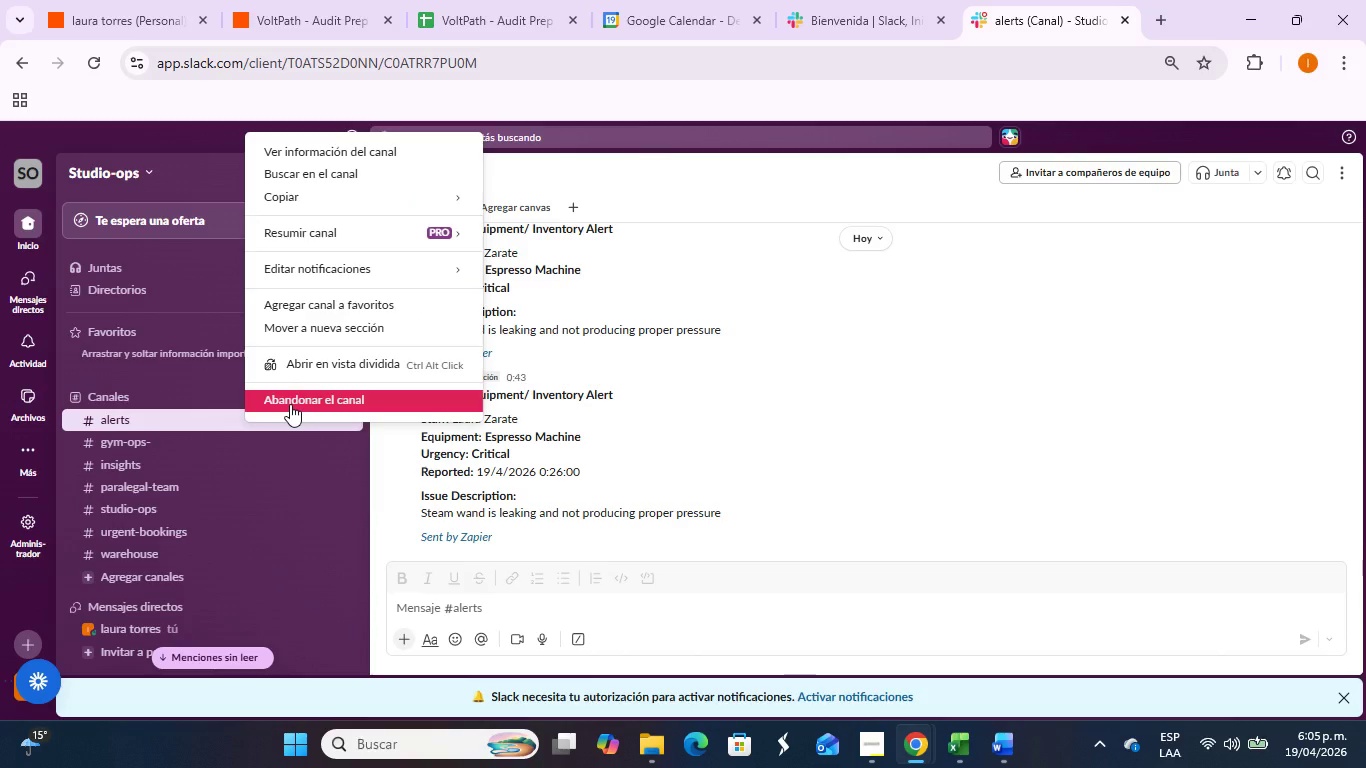 
wait(7.84)
 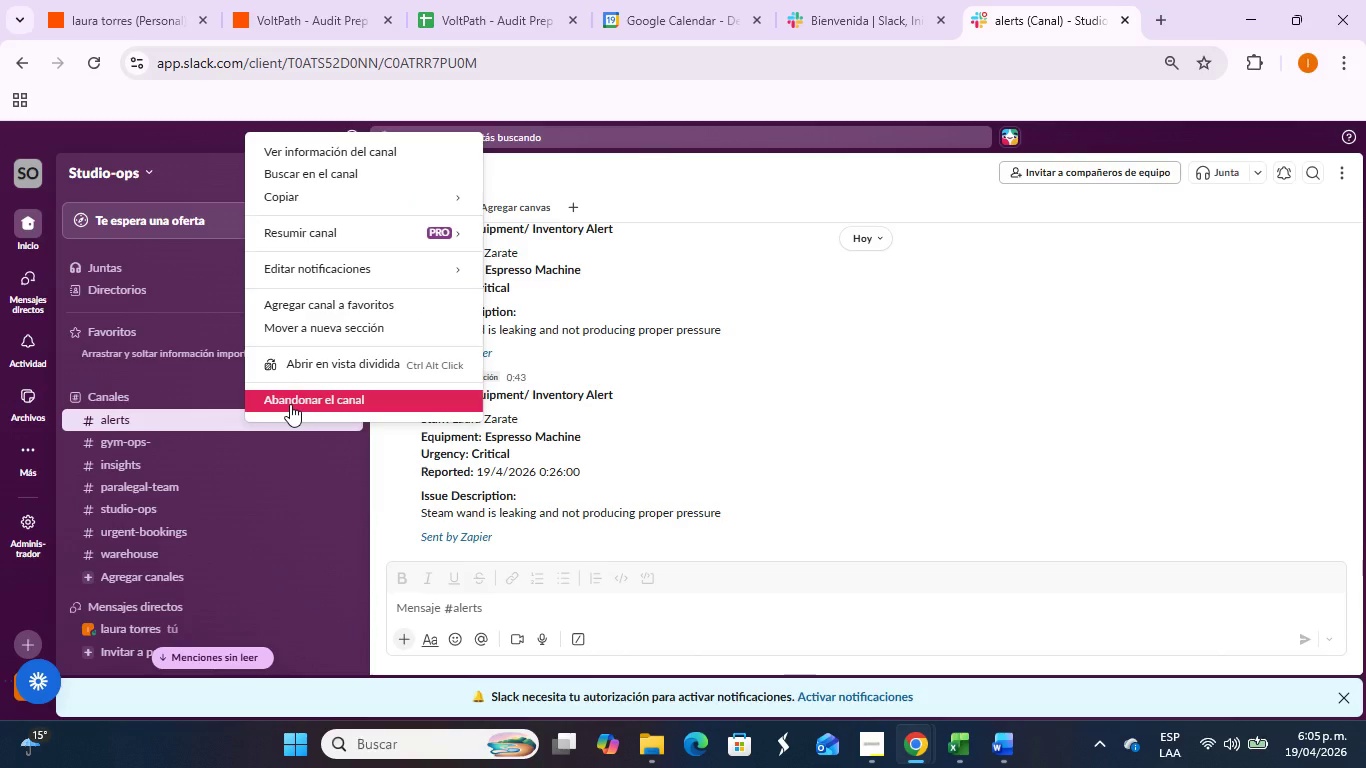 
left_click([290, 404])
 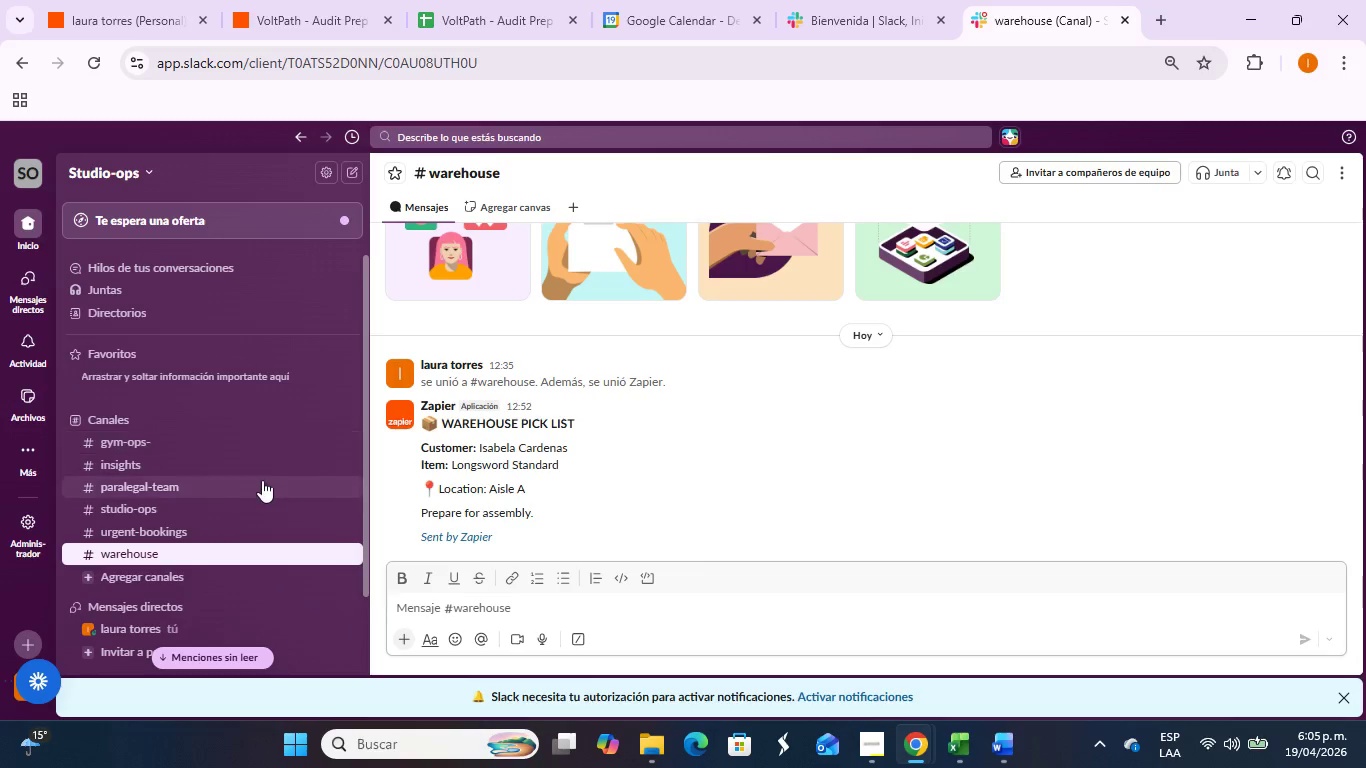 
right_click([243, 445])
 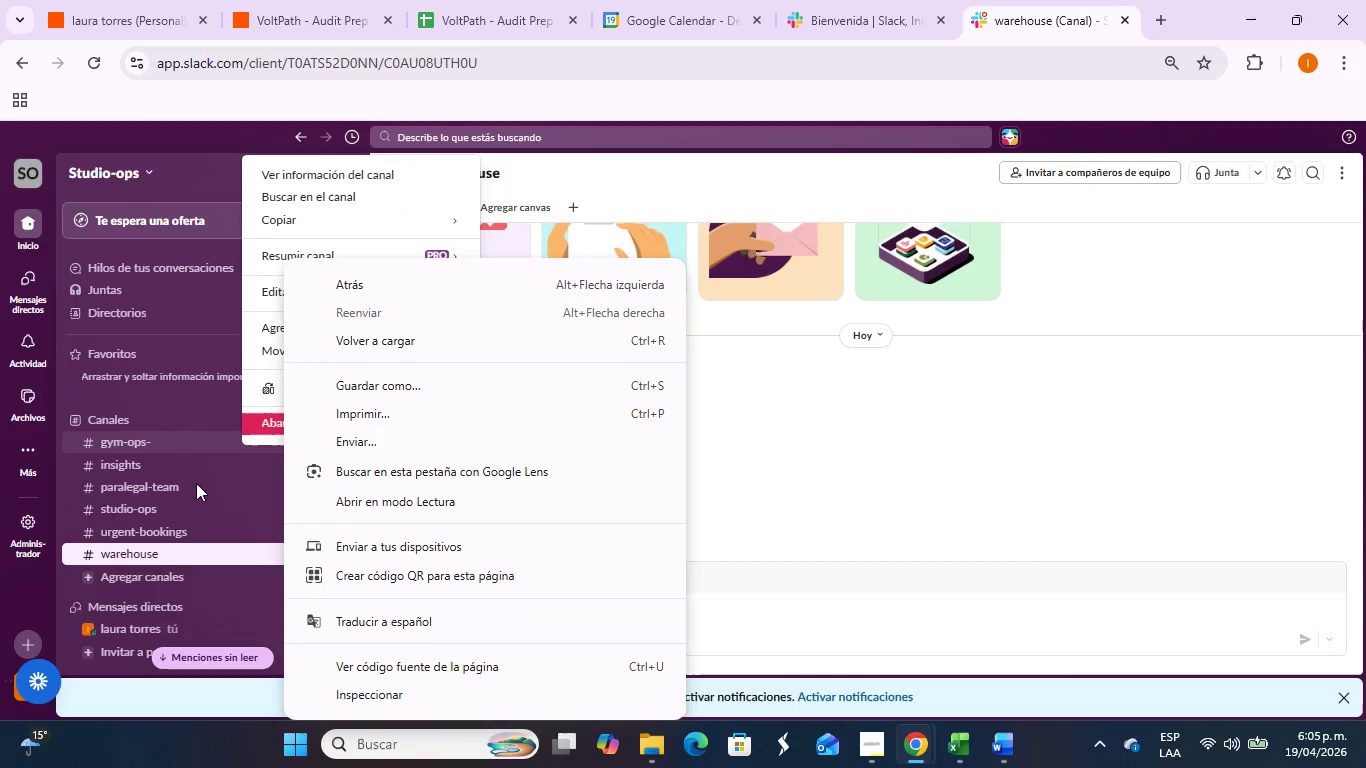 
left_click([267, 423])
 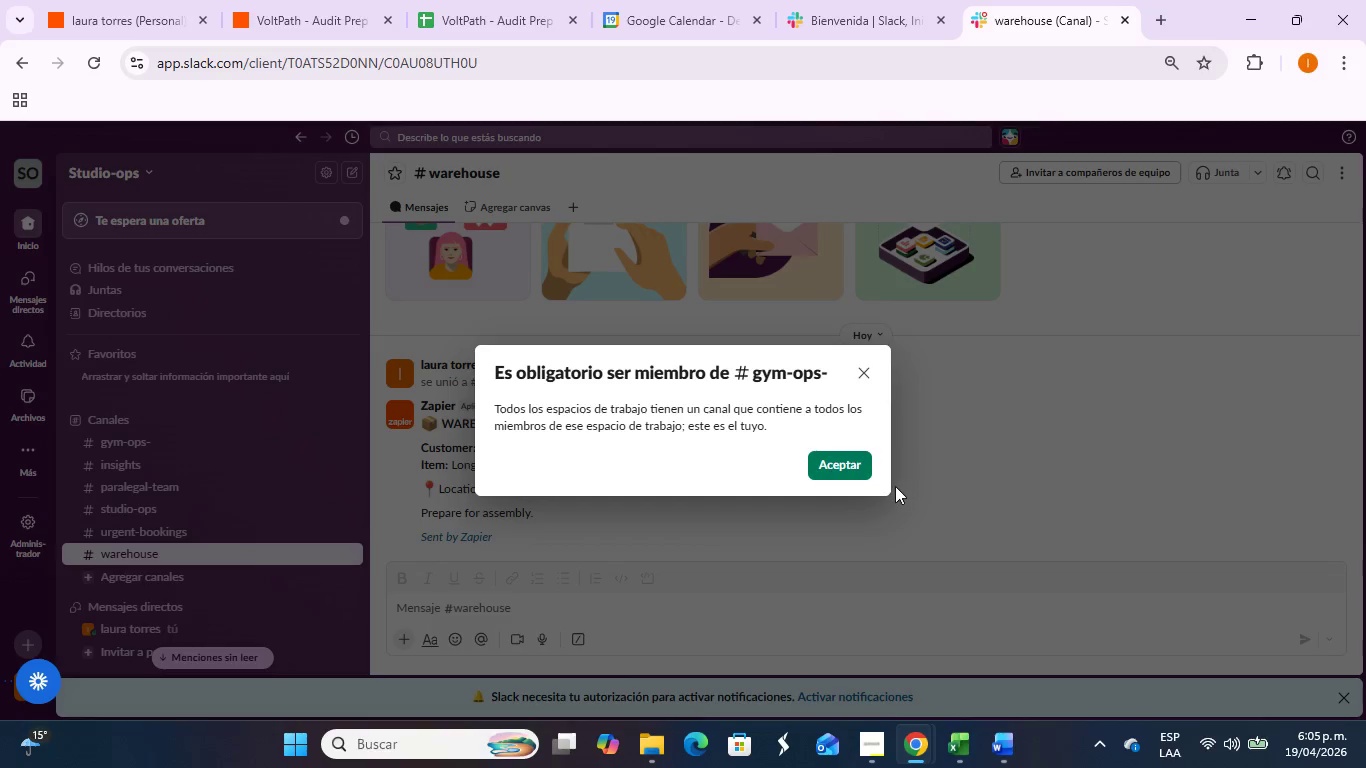 
left_click([830, 466])
 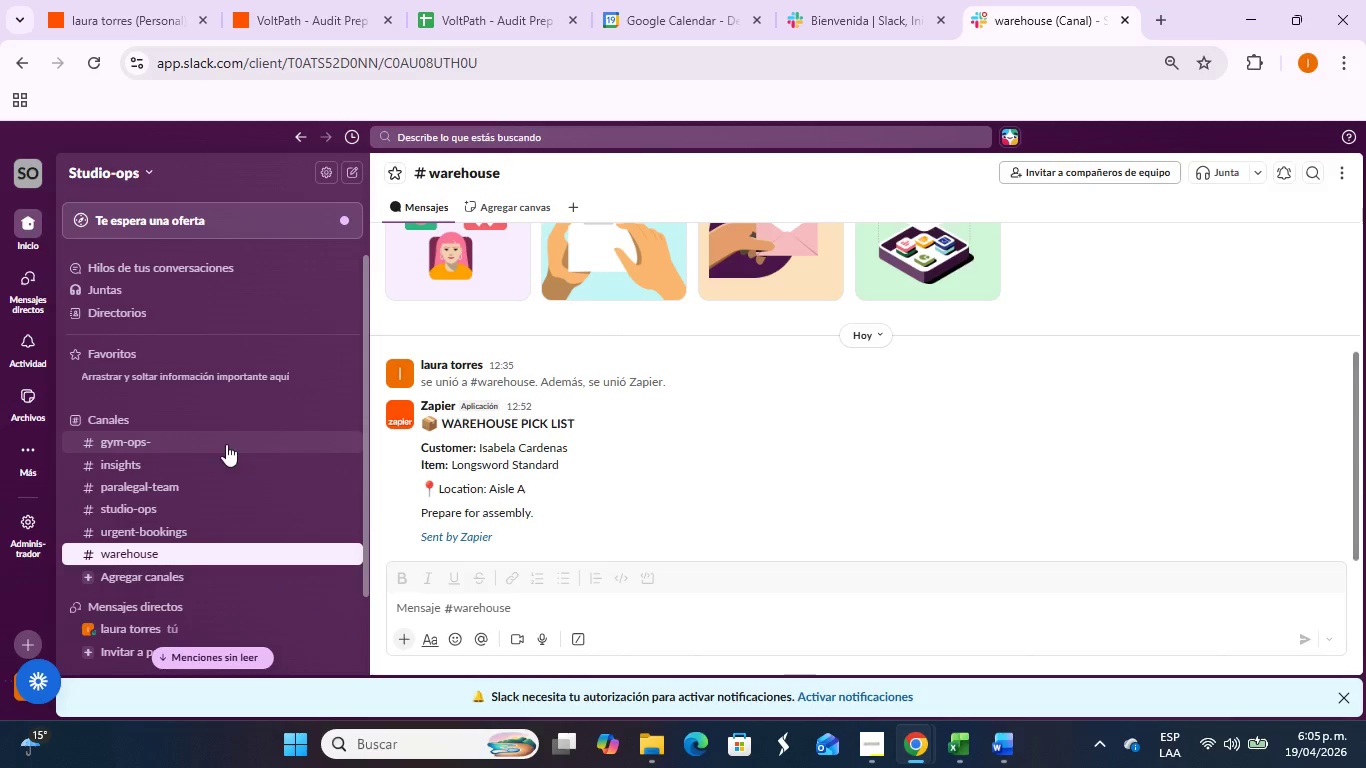 
right_click([225, 443])
 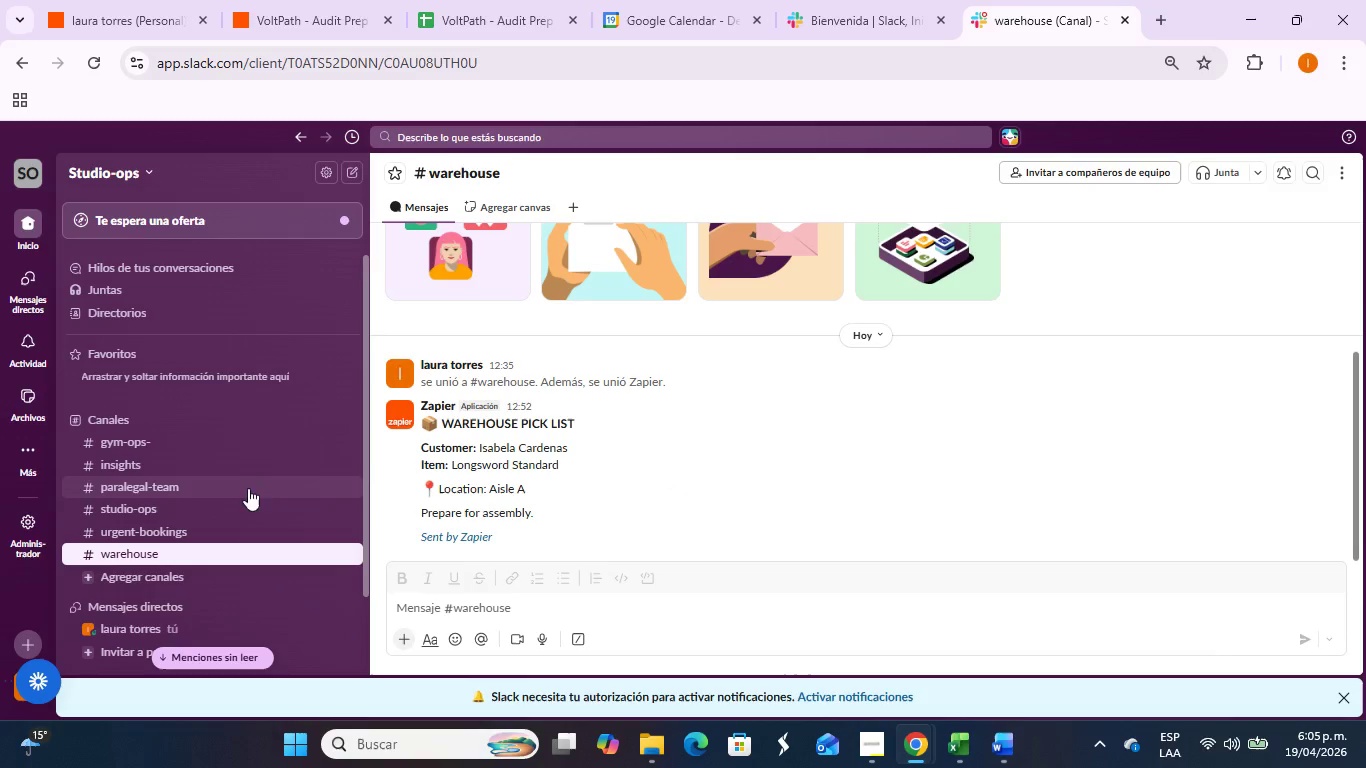 
right_click([184, 444])
 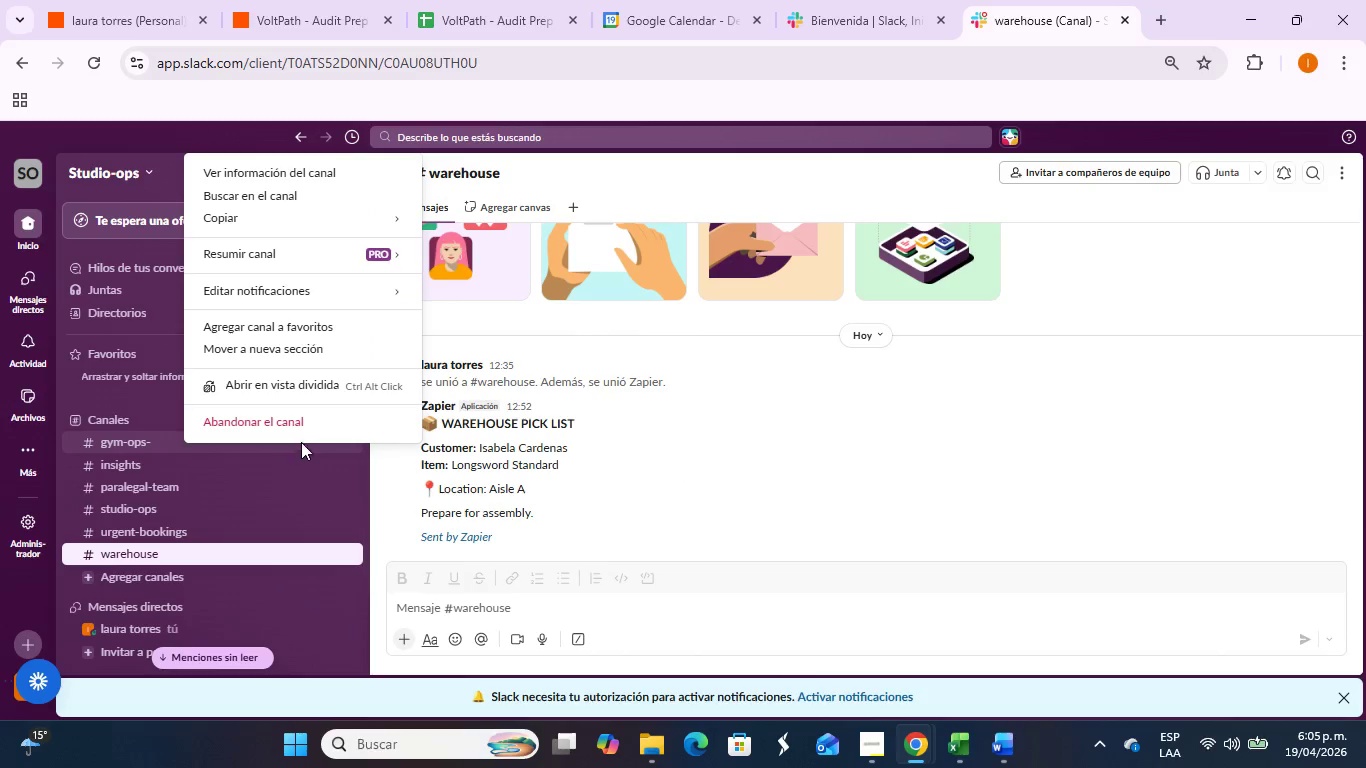 
left_click([308, 426])
 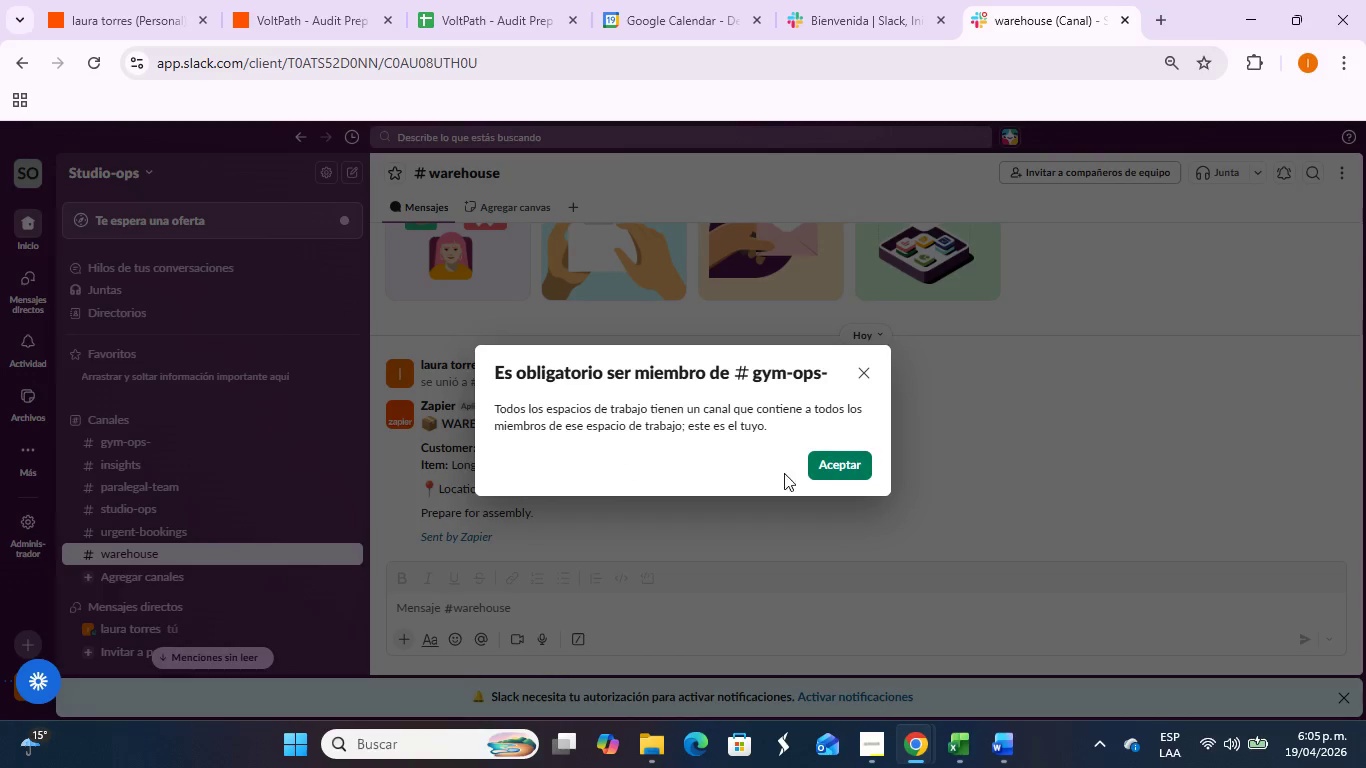 
left_click([834, 468])
 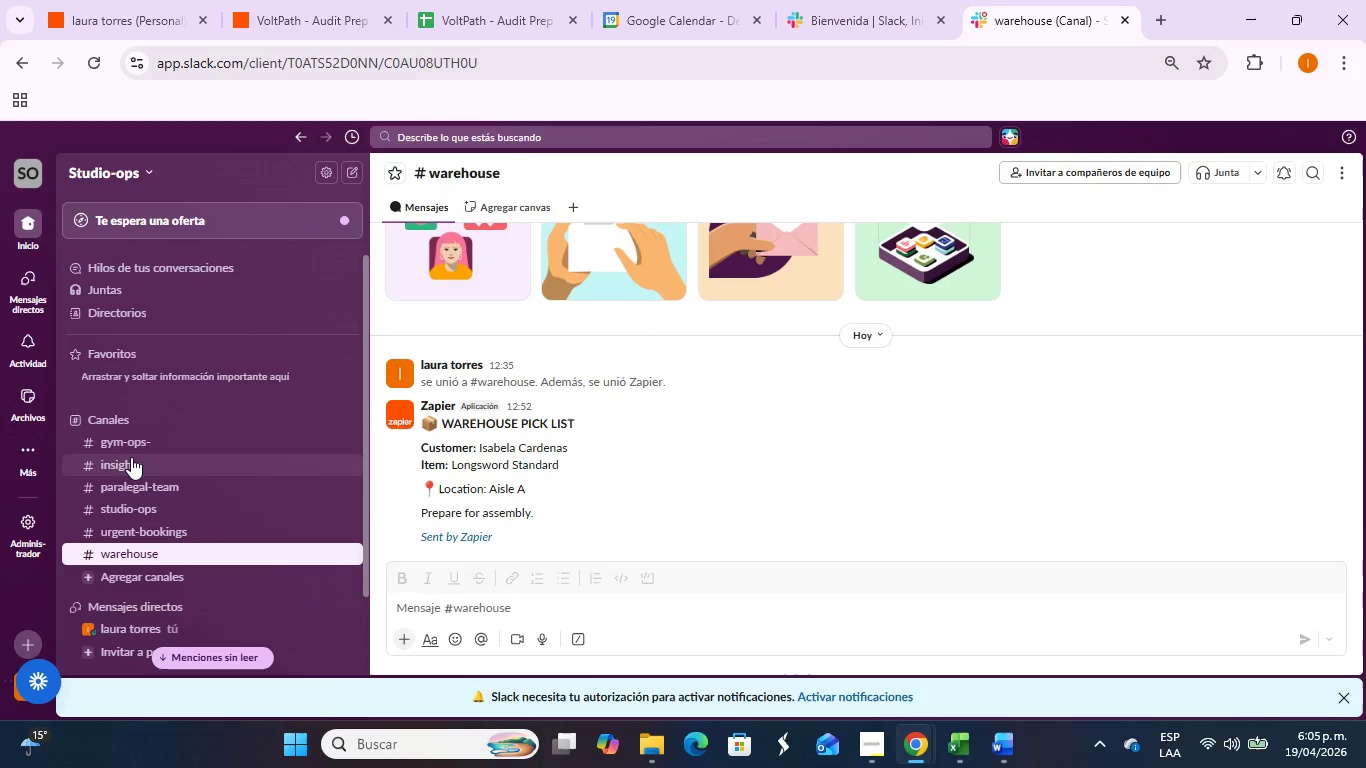 
right_click([131, 458])
 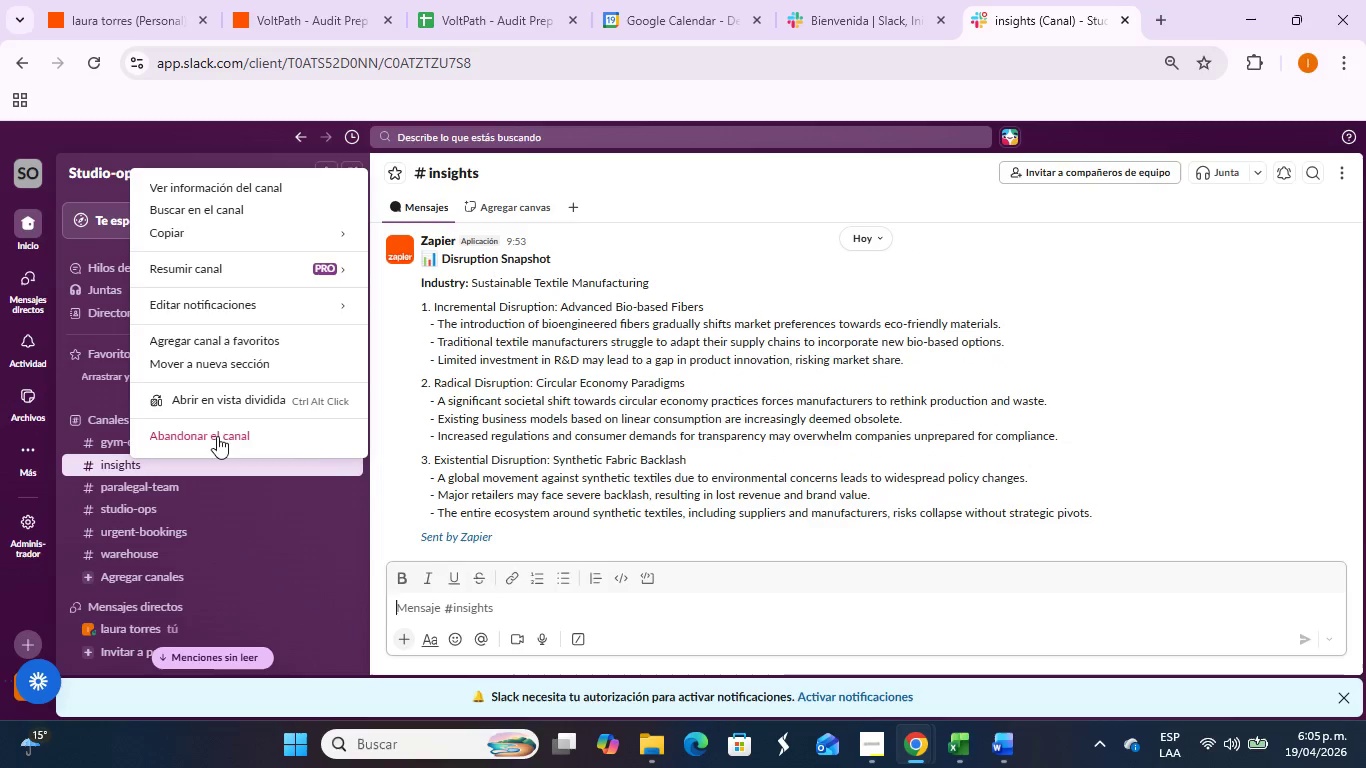 
left_click([203, 432])
 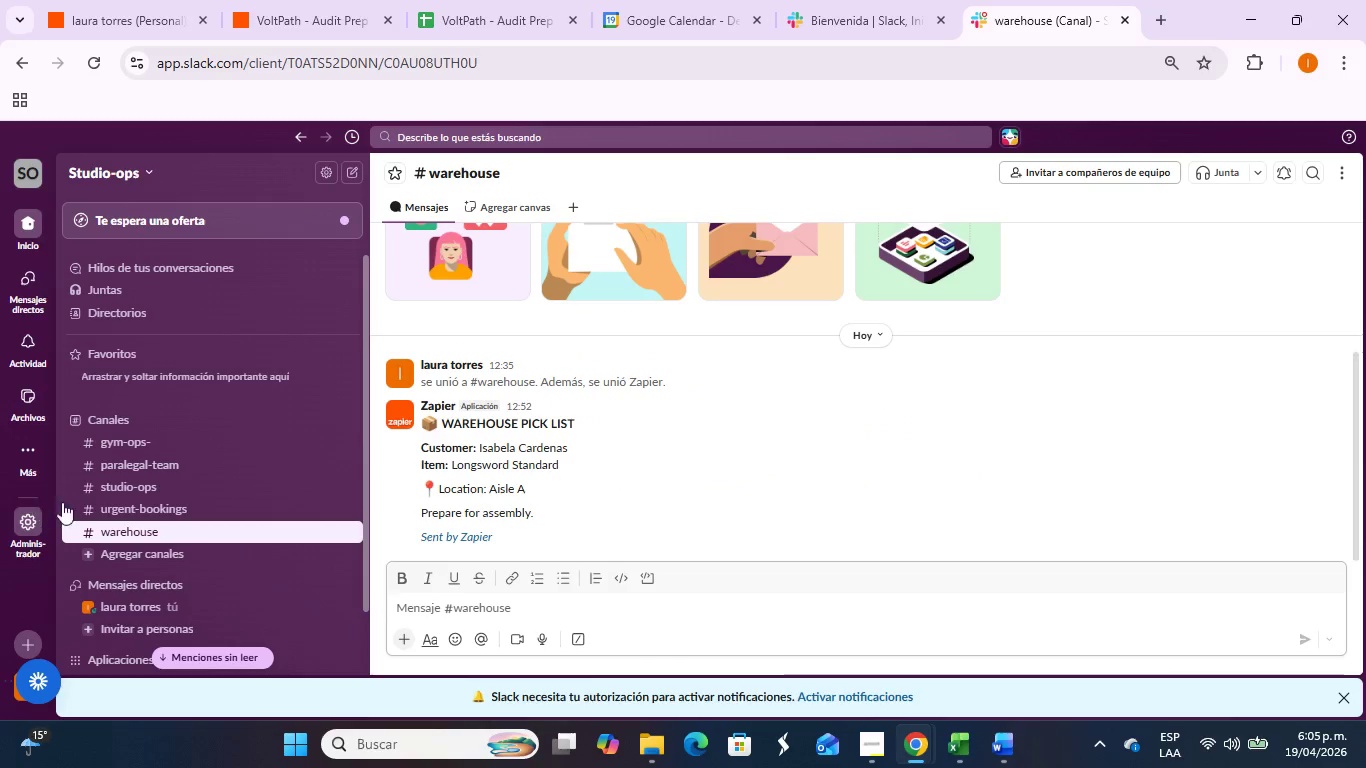 
left_click([121, 505])
 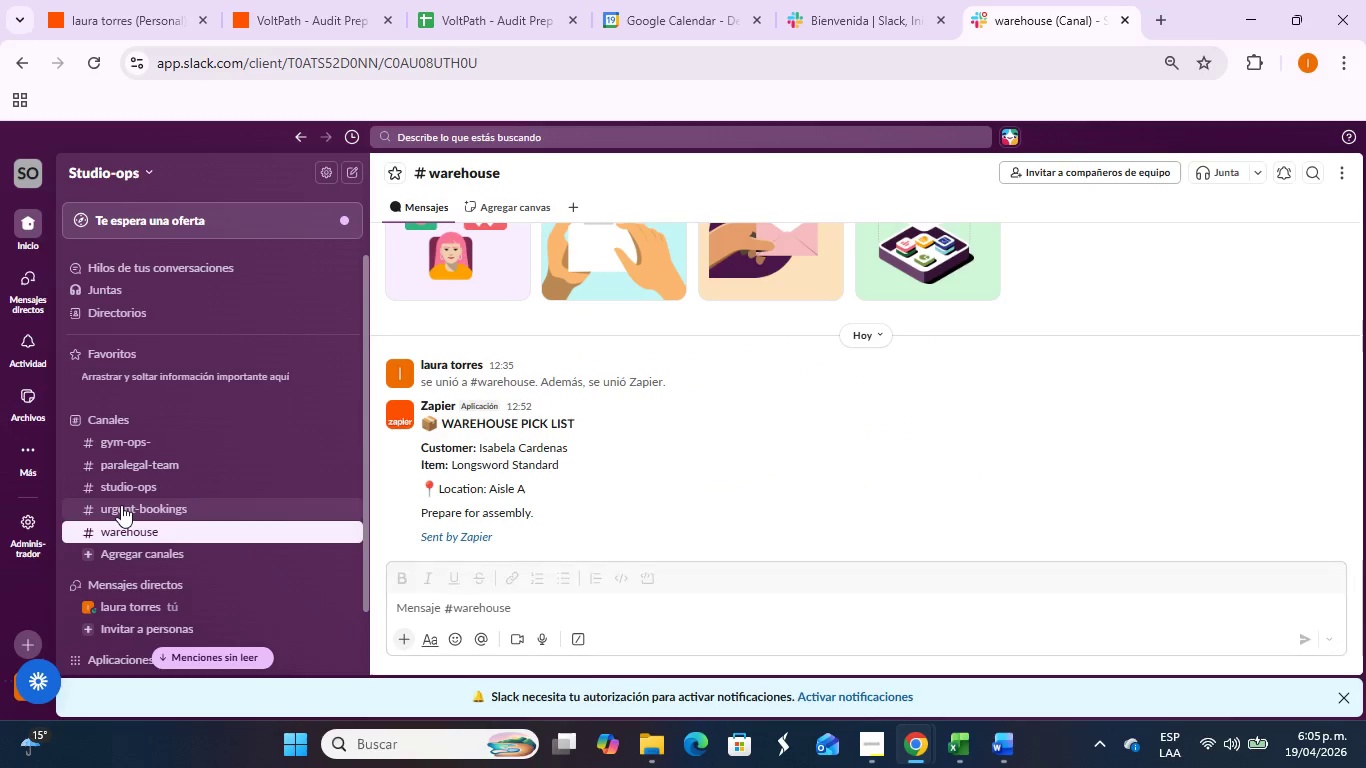 
right_click([121, 505])
 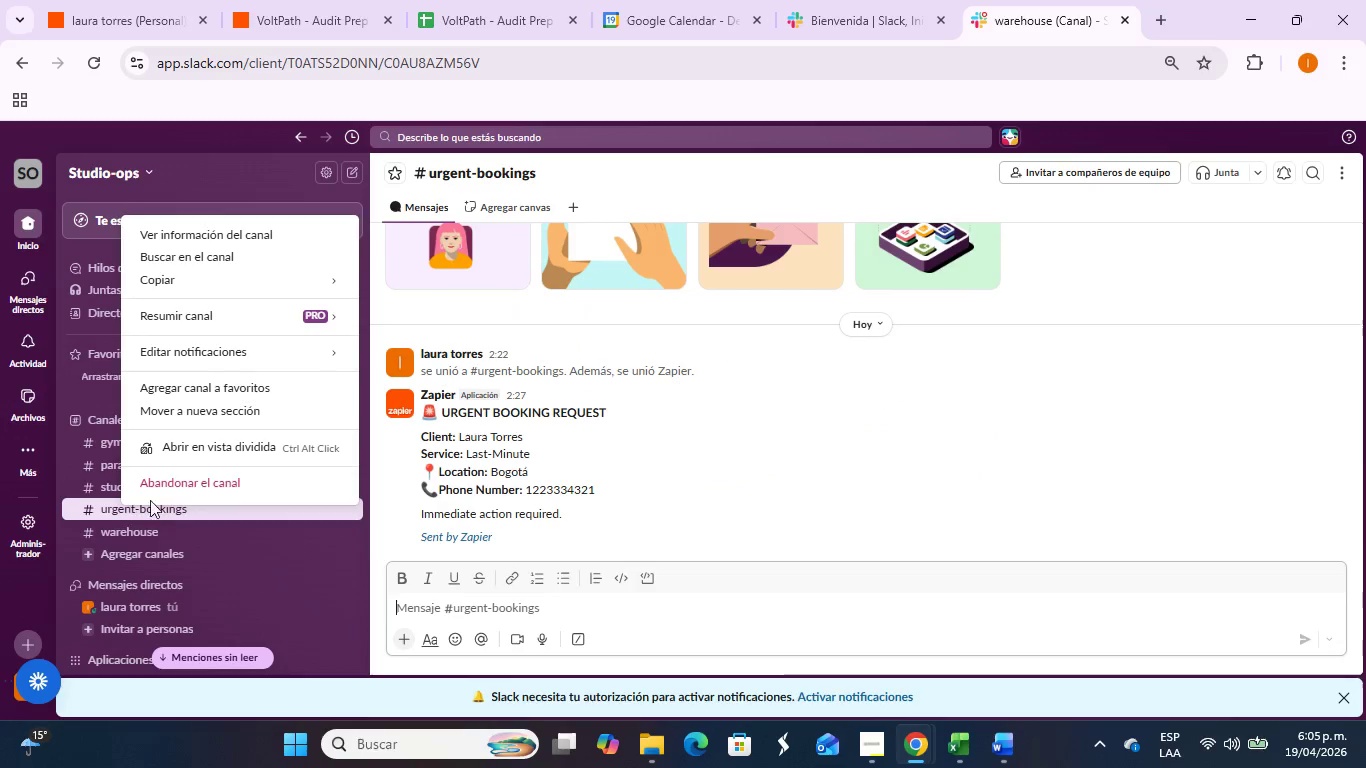 
left_click([171, 493])
 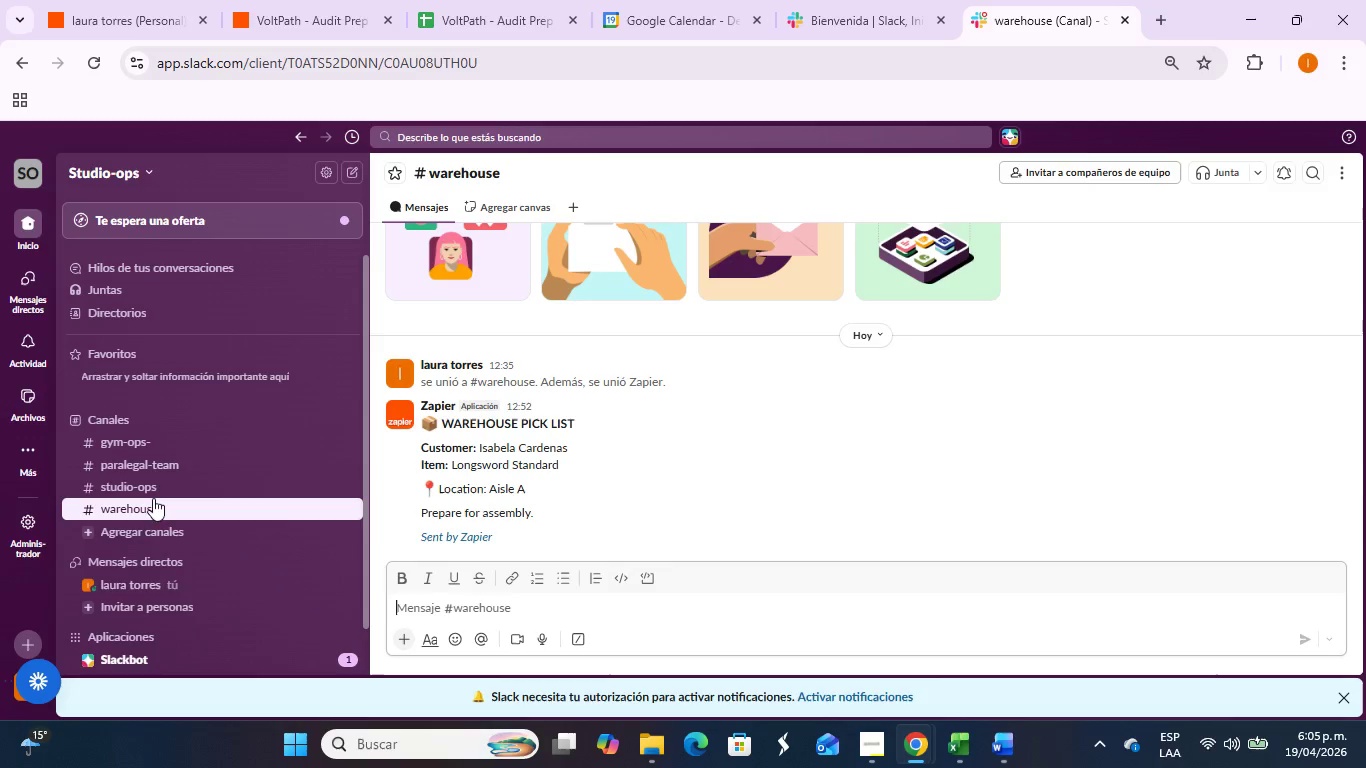 
left_click([161, 487])
 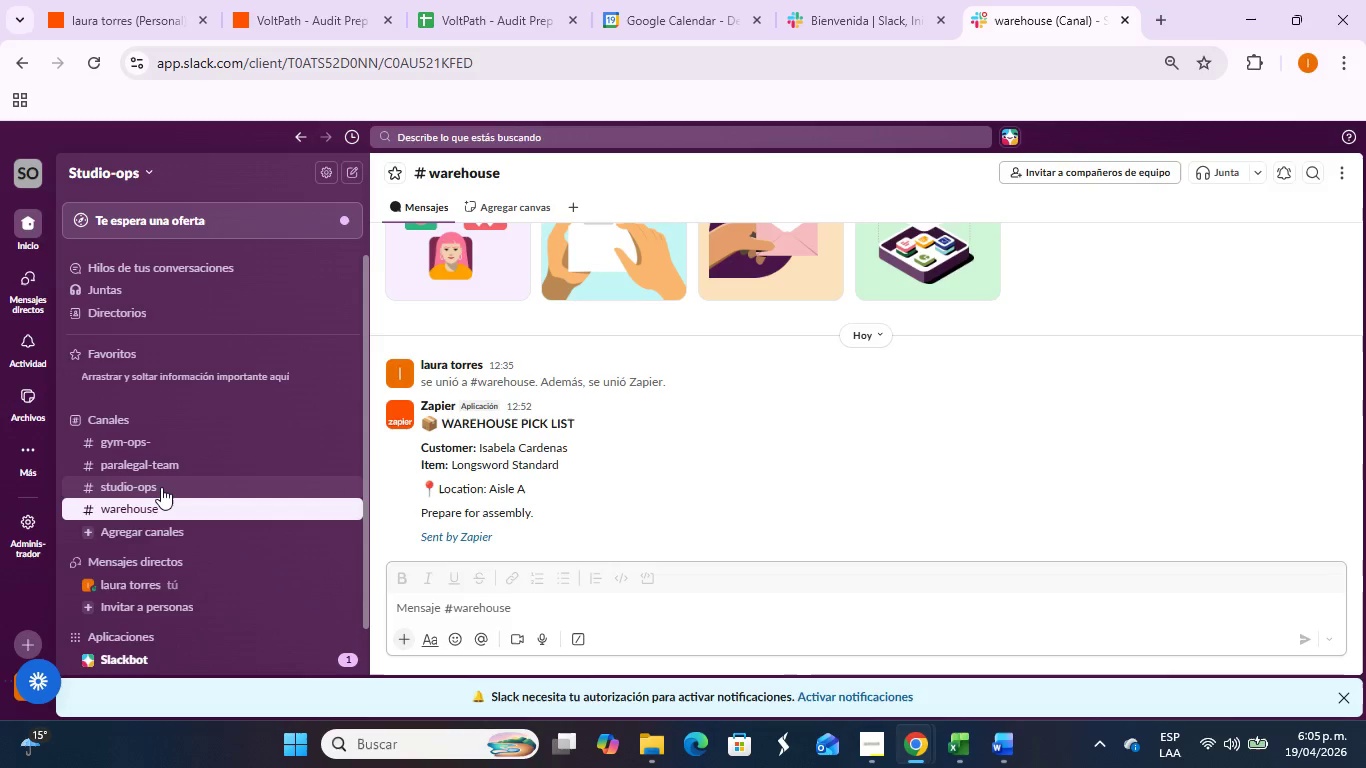 
right_click([161, 487])
 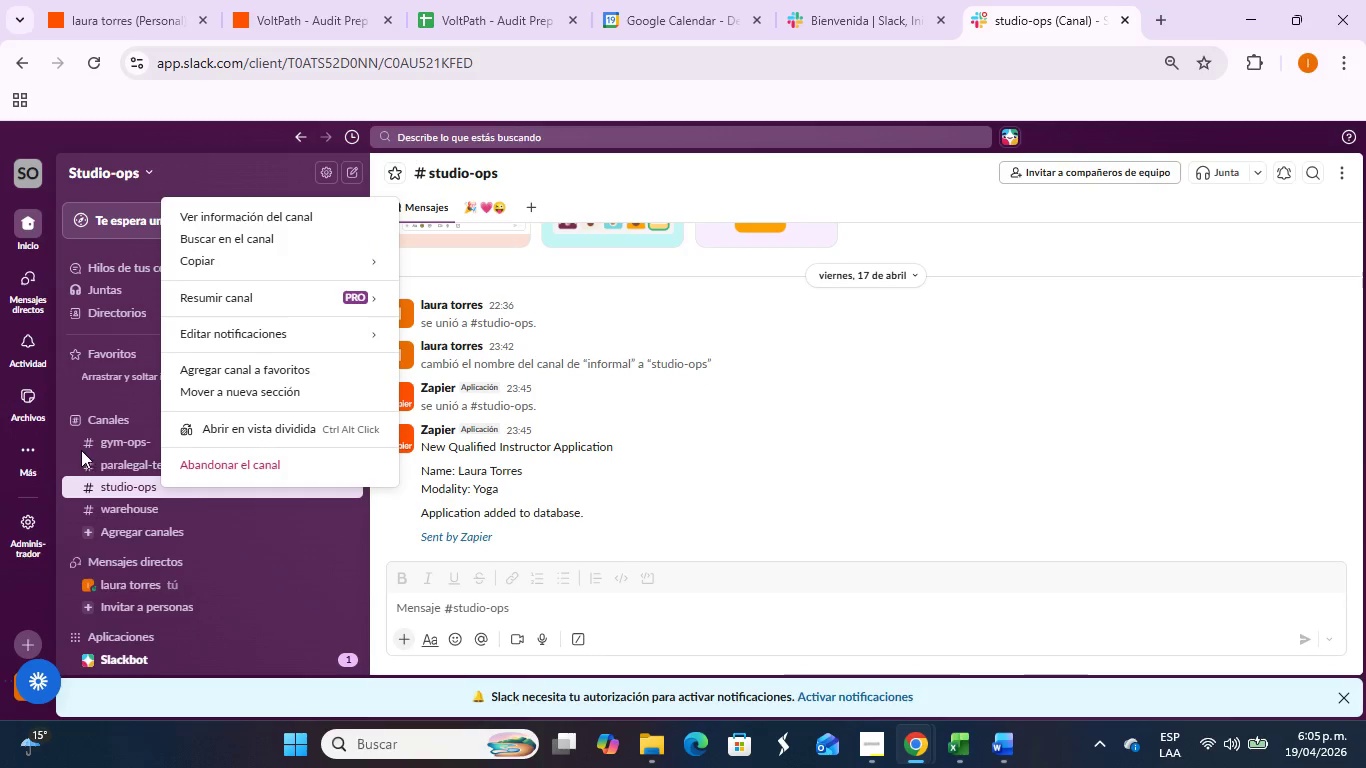 
left_click([110, 440])
 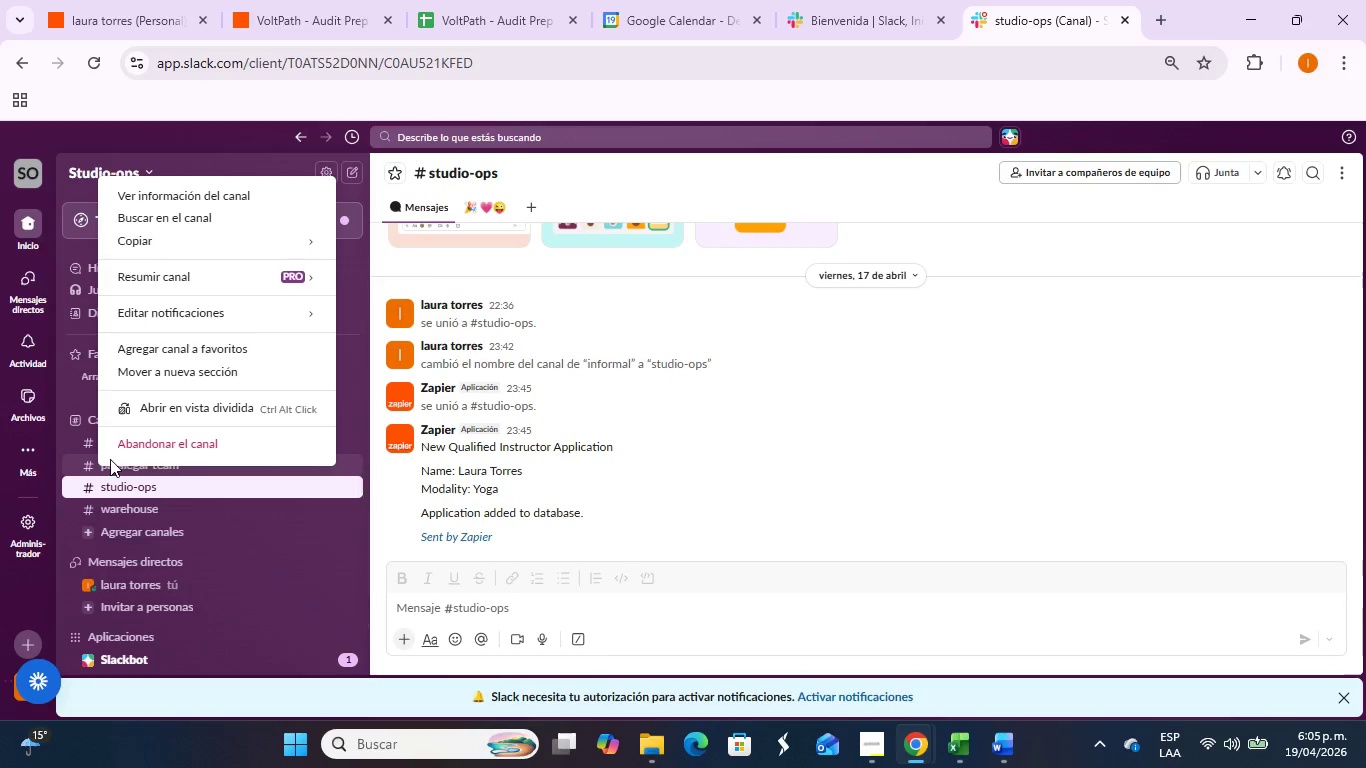 
left_click([124, 450])
 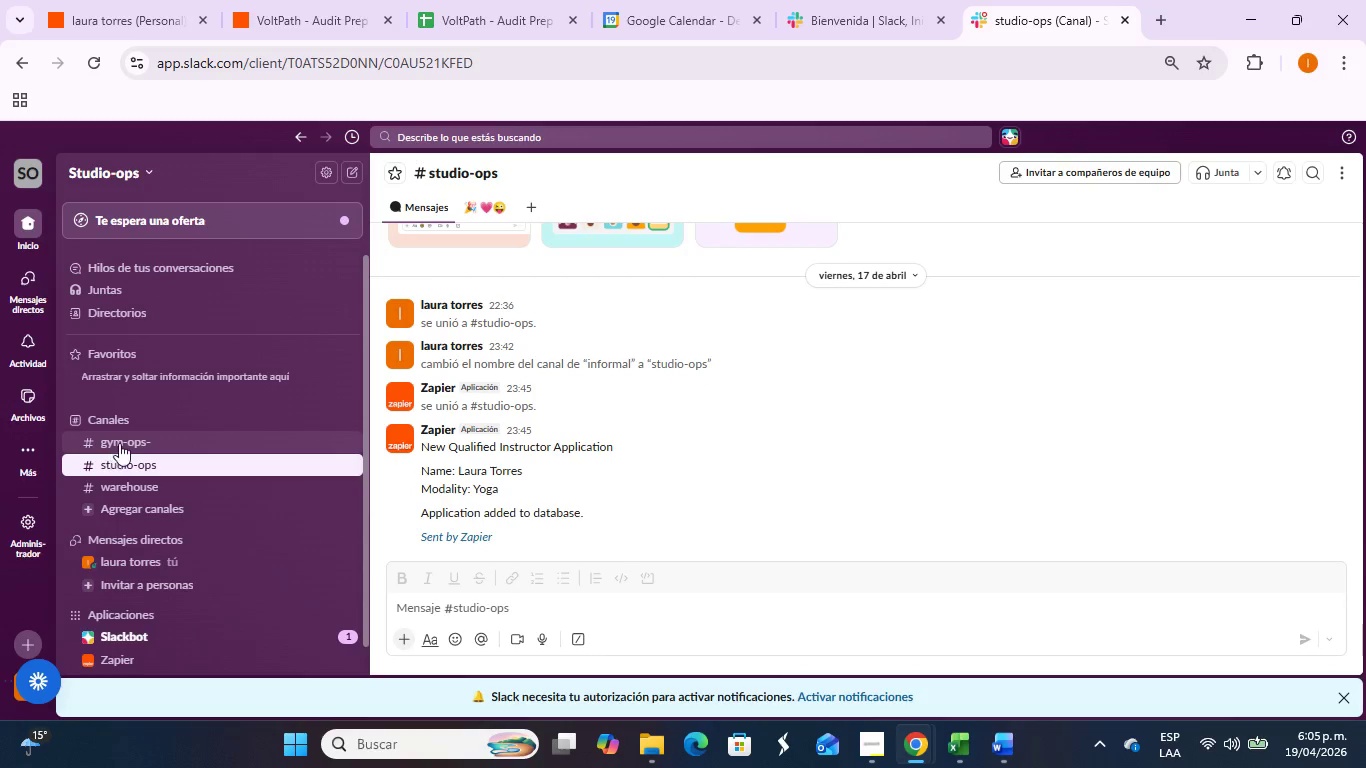 
left_click([119, 443])
 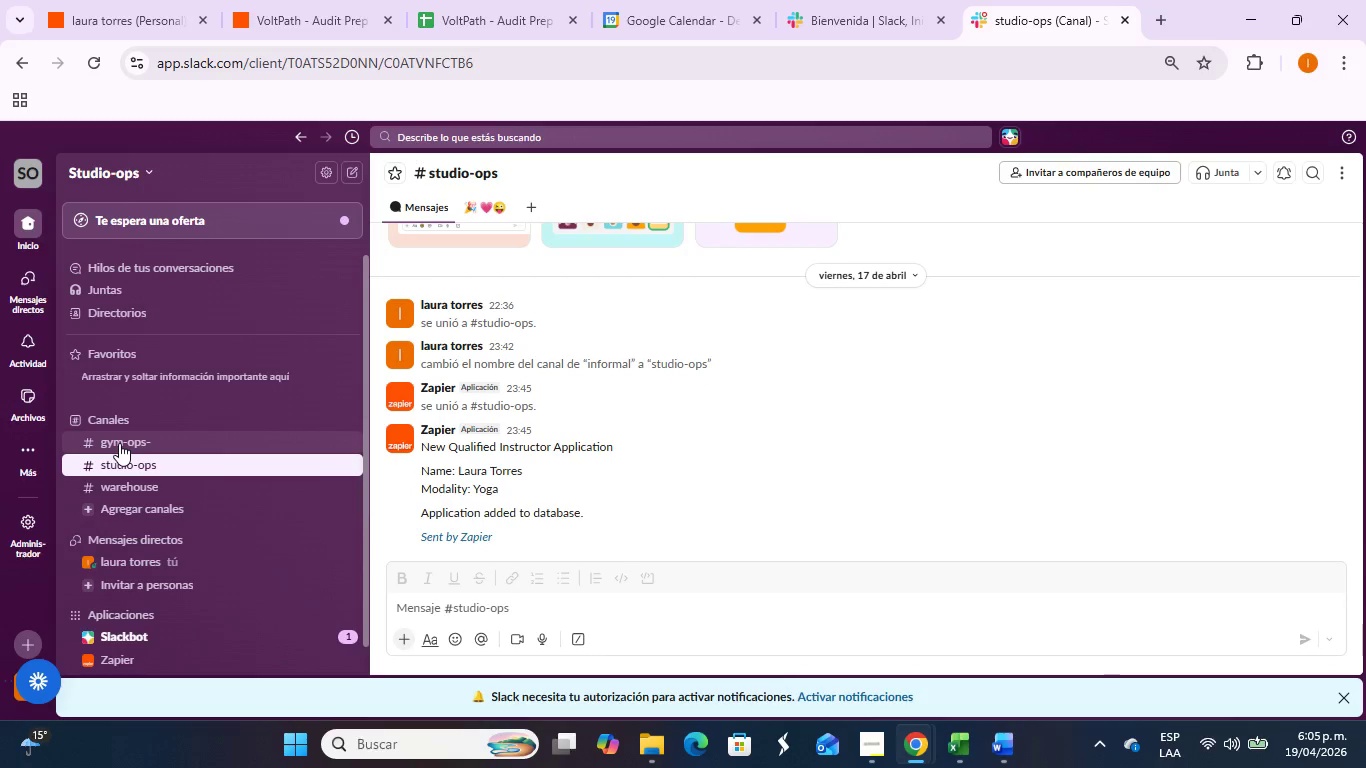 
right_click([119, 443])
 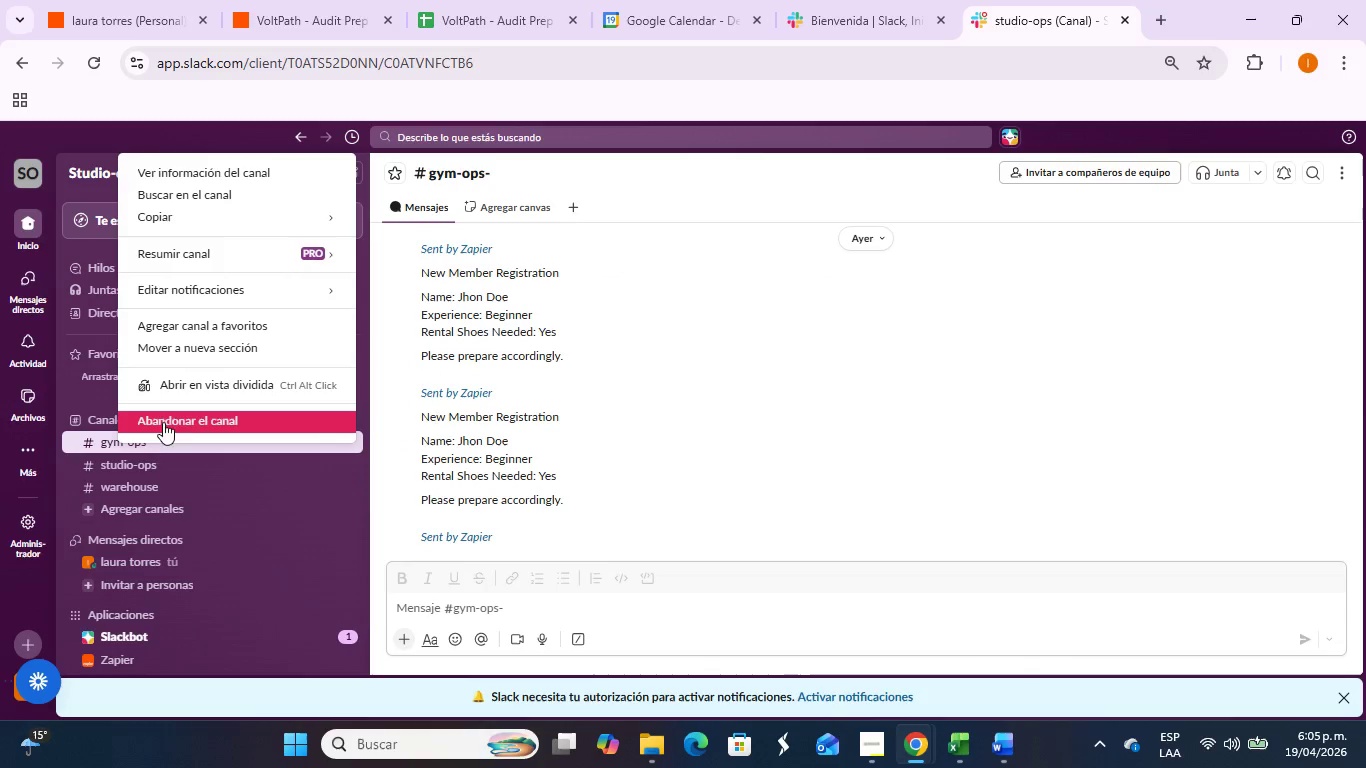 
left_click([172, 416])
 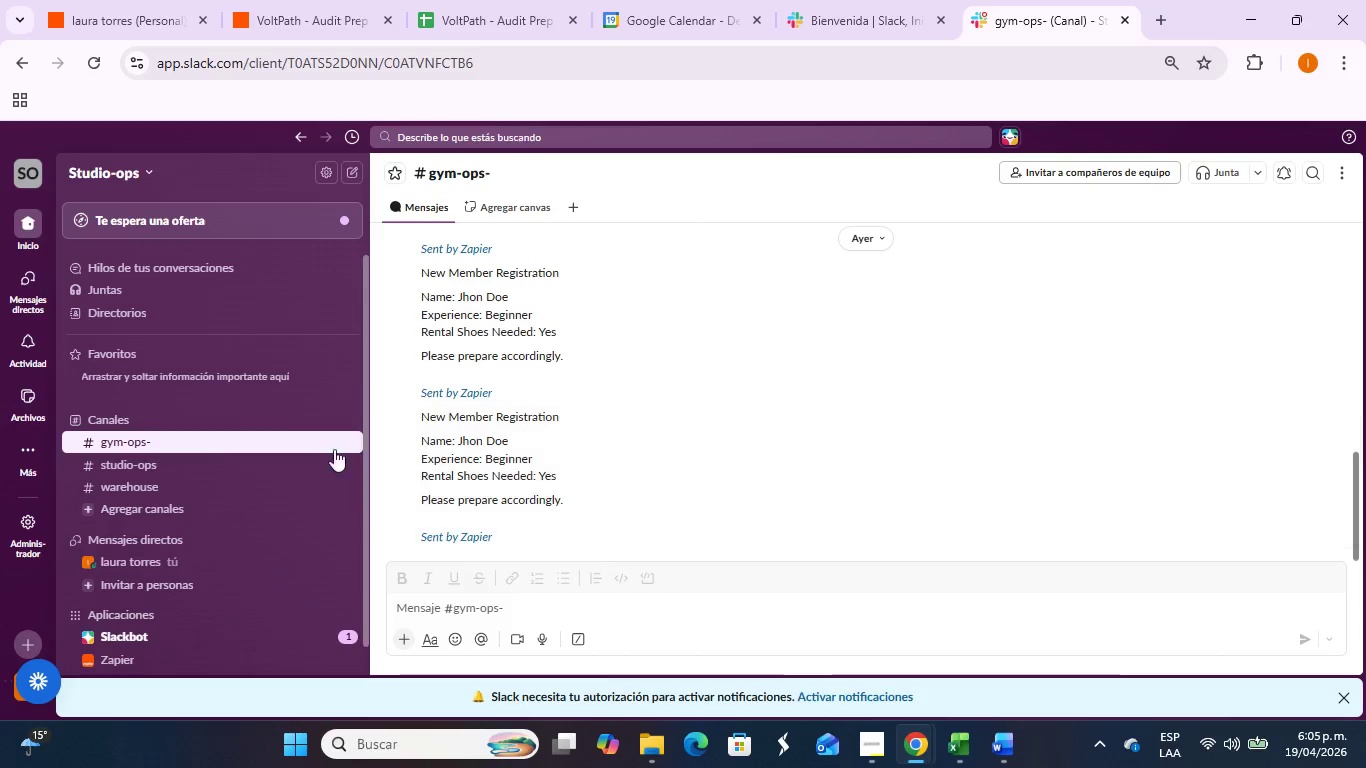 
wait(6.81)
 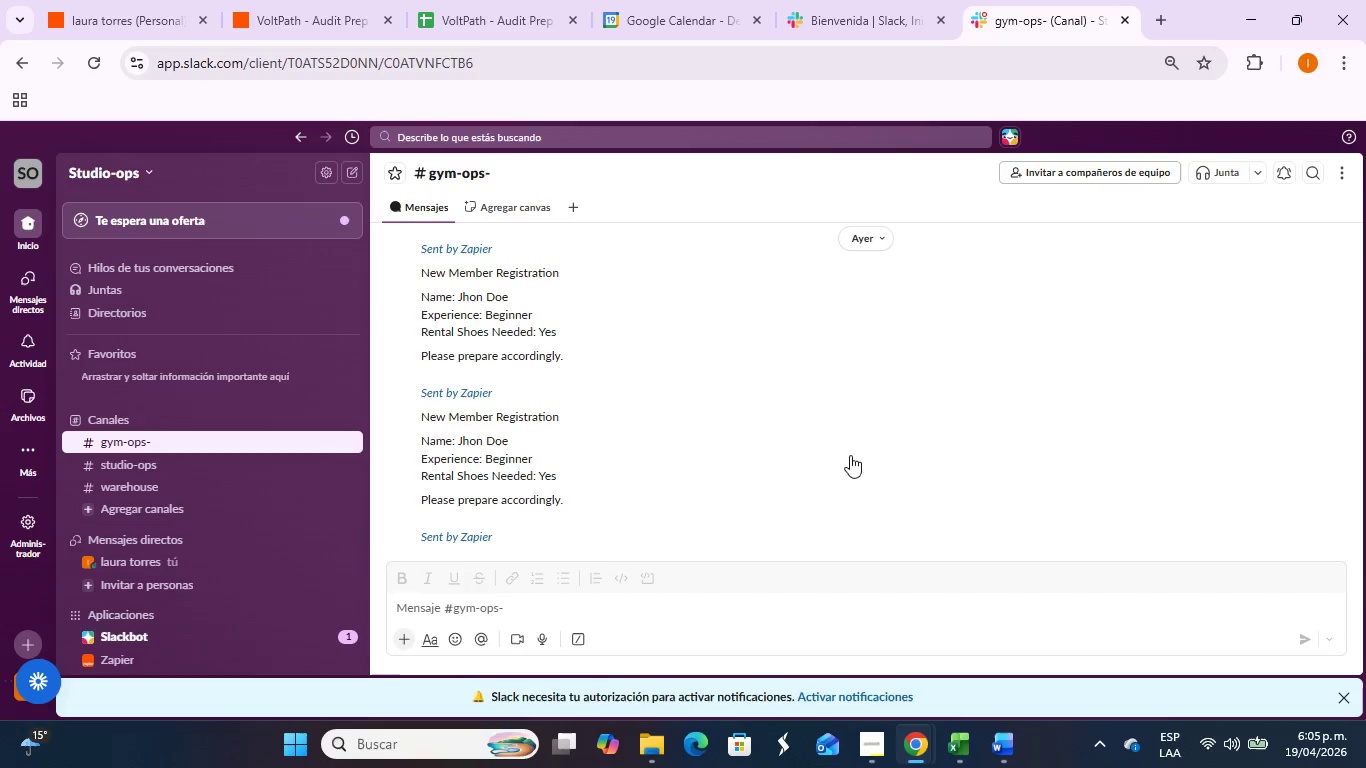 
right_click([172, 486])
 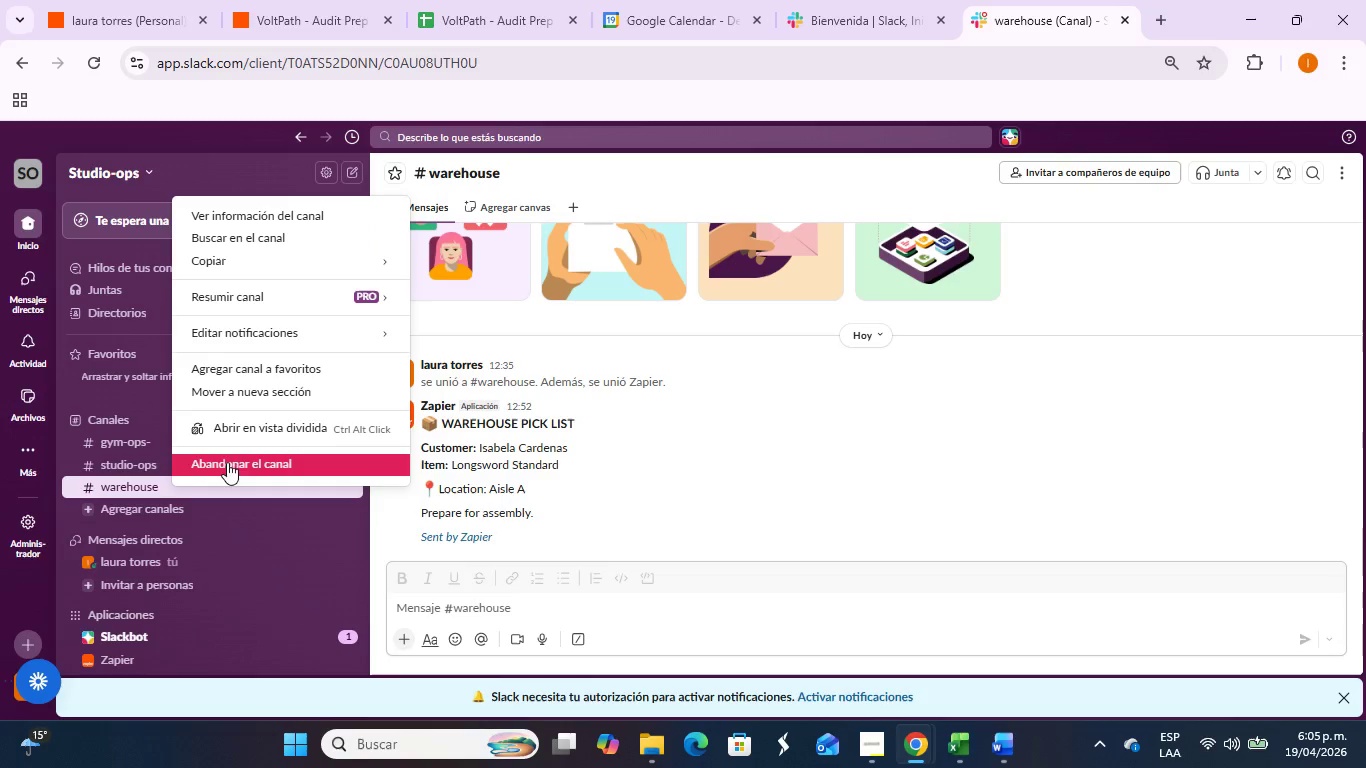 
left_click([233, 458])
 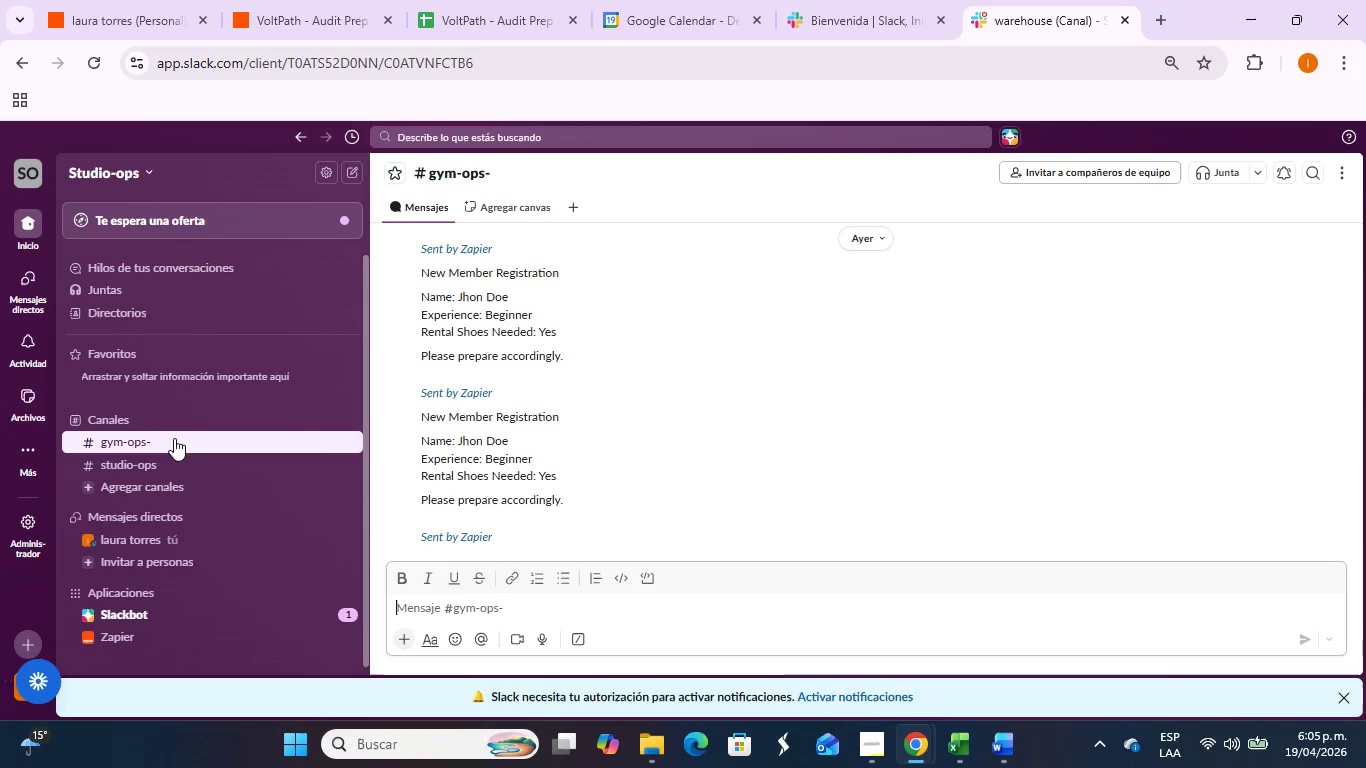 
left_click([174, 438])
 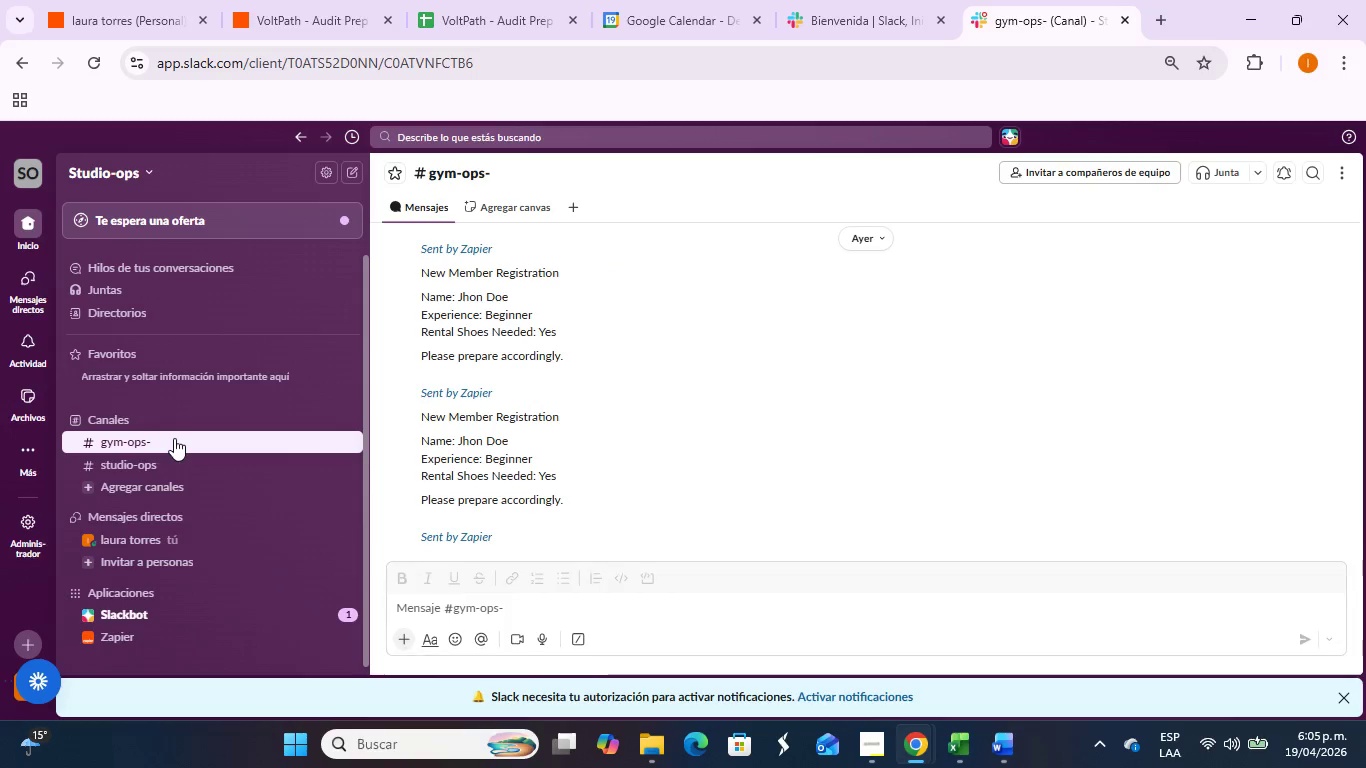 
right_click([174, 438])
 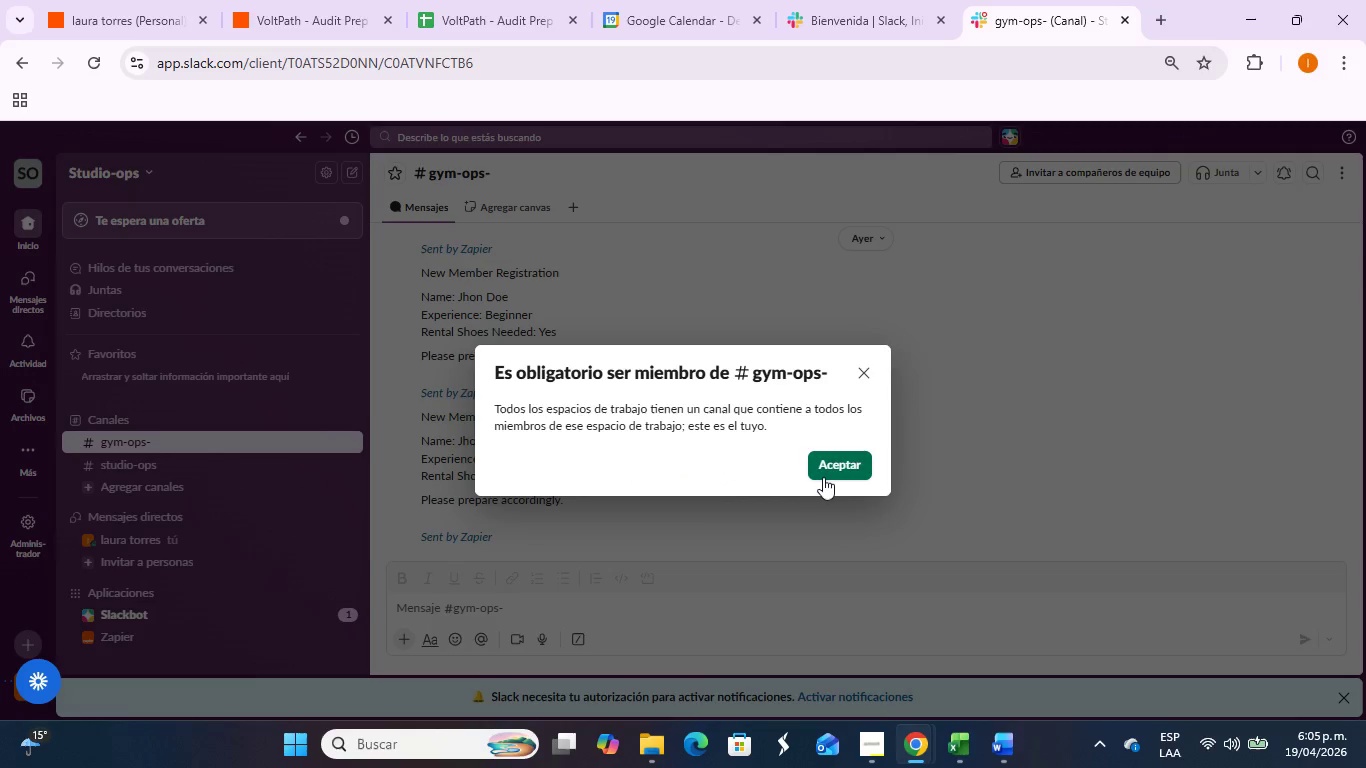 
double_click([848, 456])
 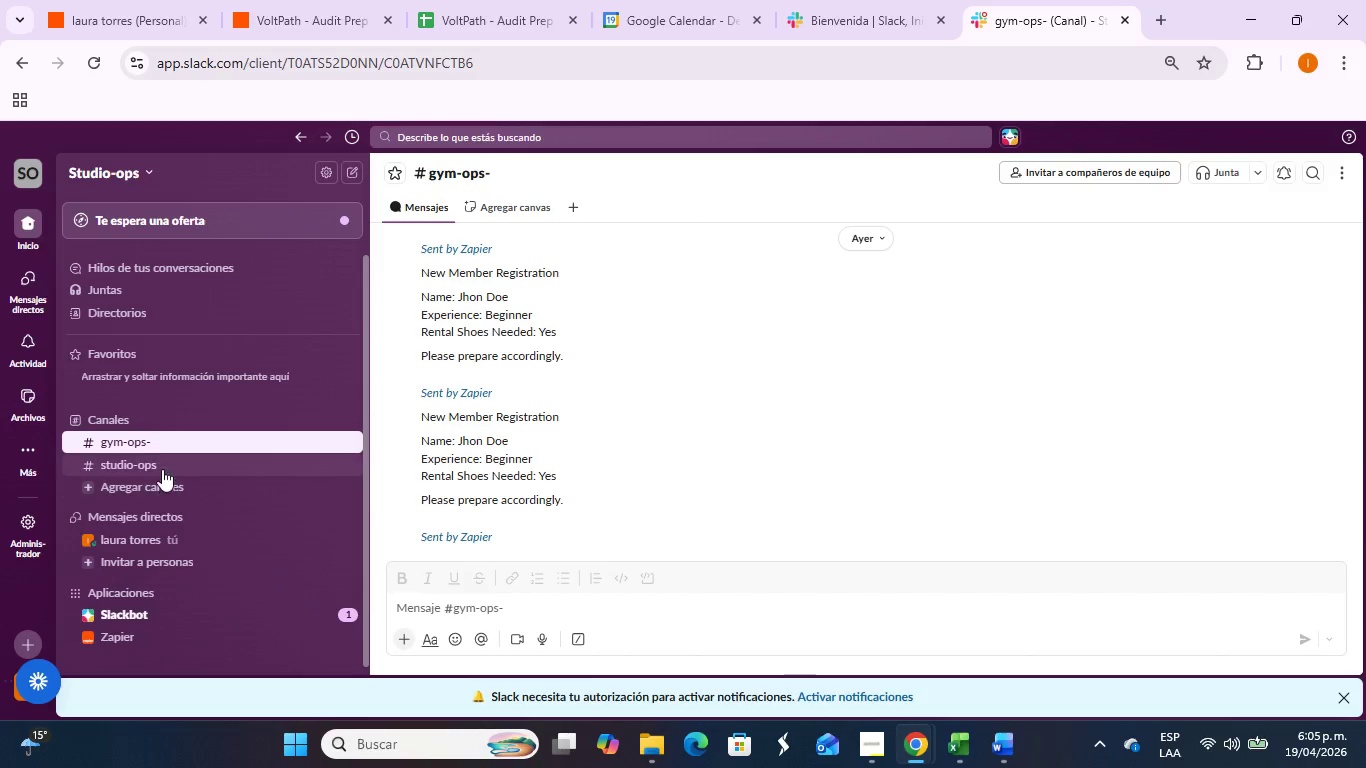 
right_click([157, 450])
 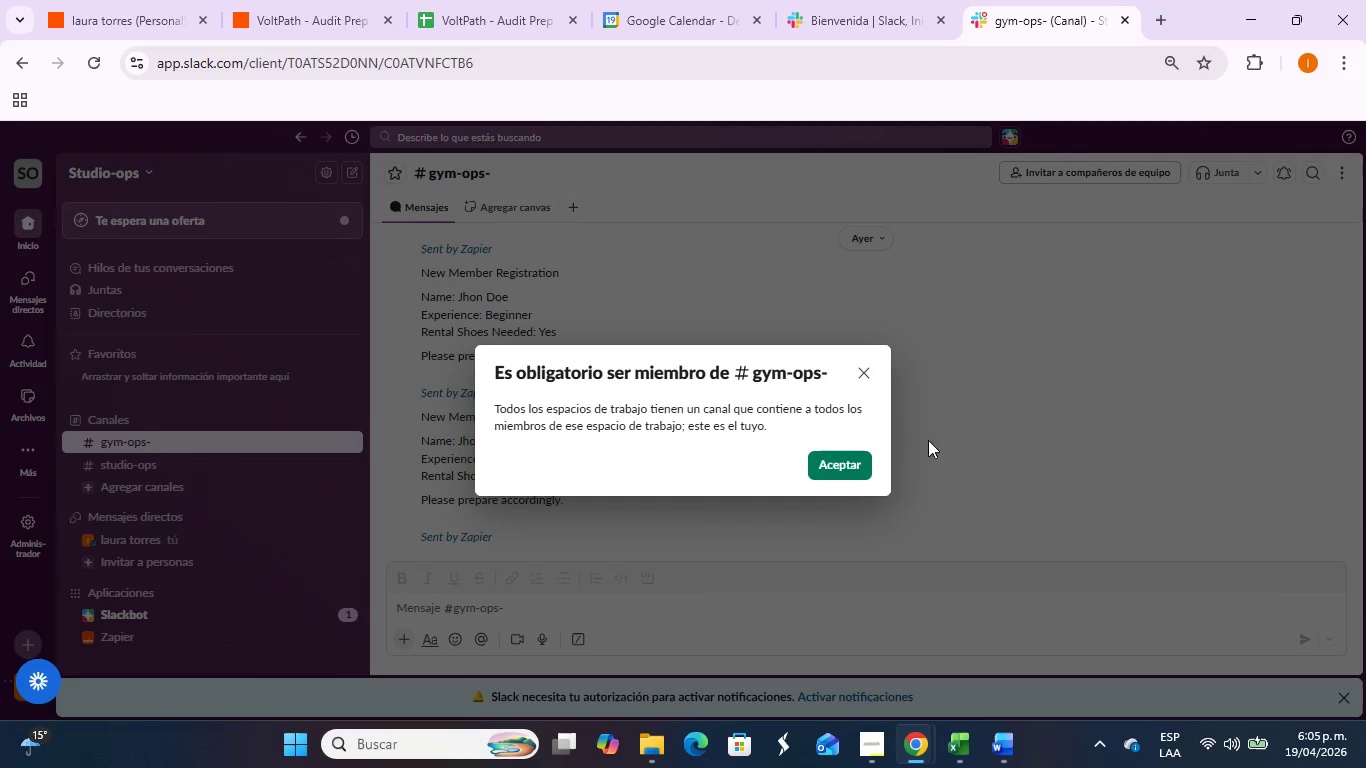 
left_click([831, 463])
 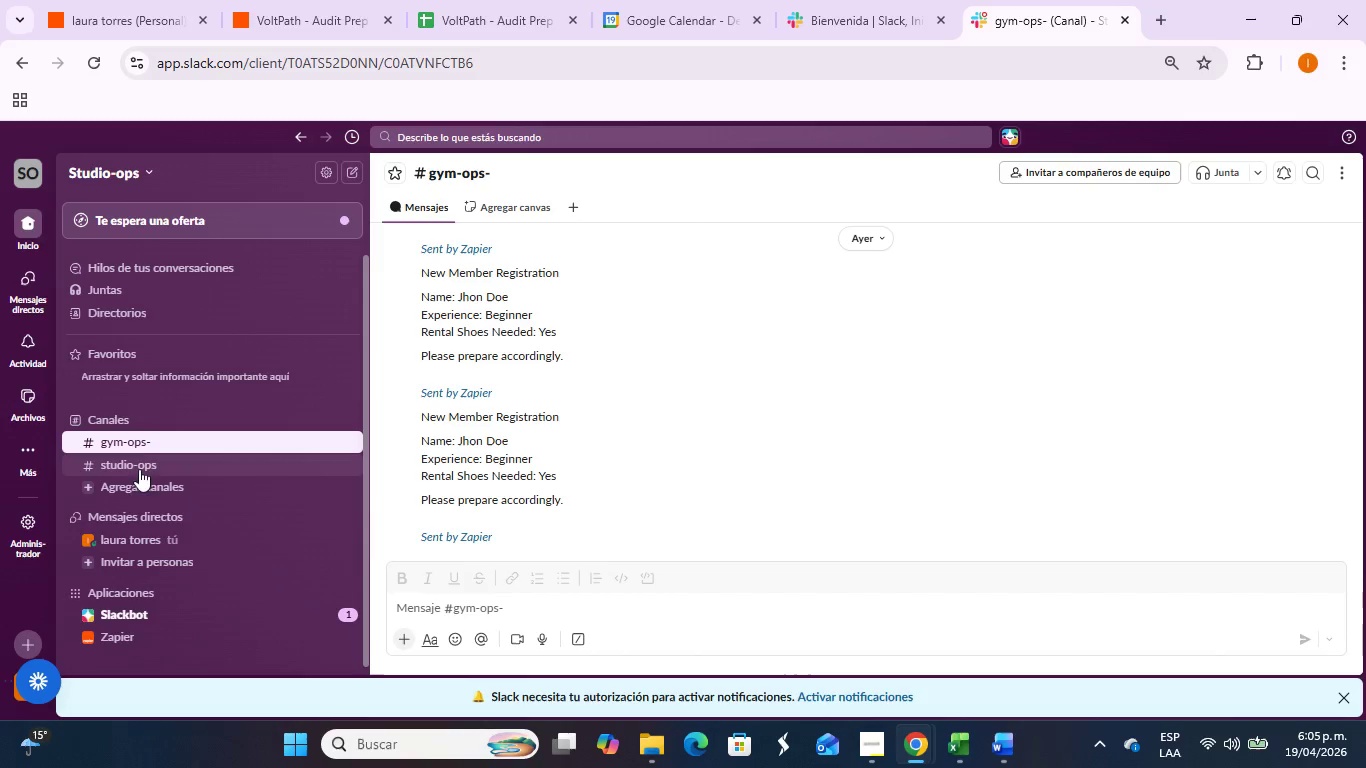 
left_click([143, 443])
 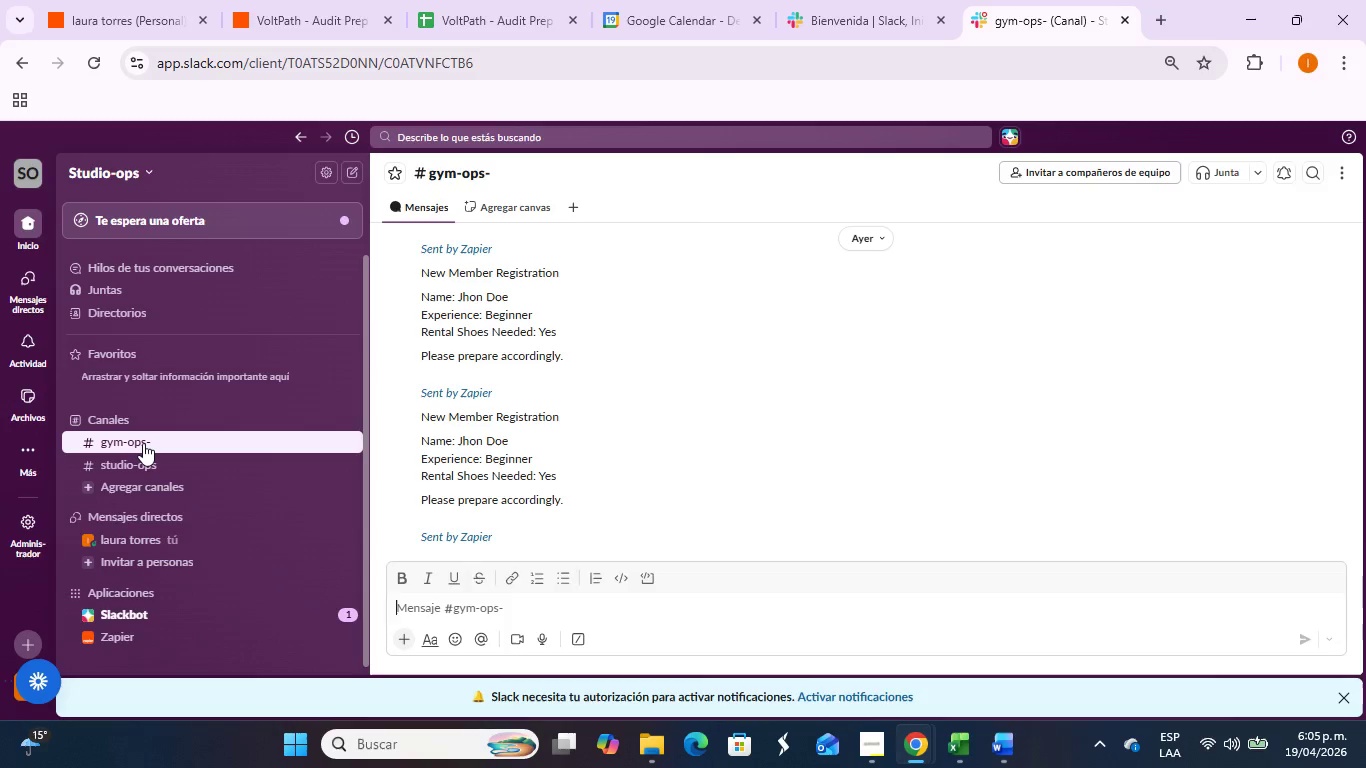 
right_click([143, 443])
 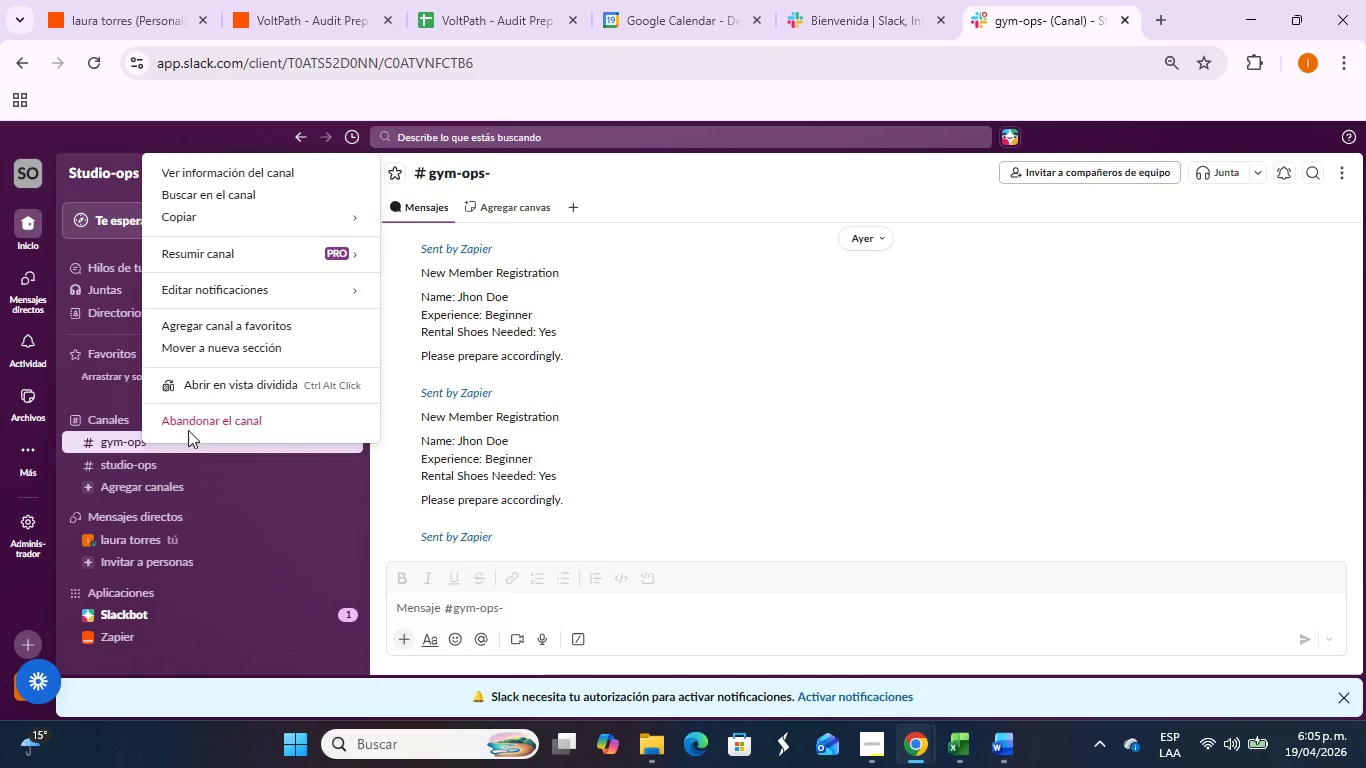 
left_click([196, 416])
 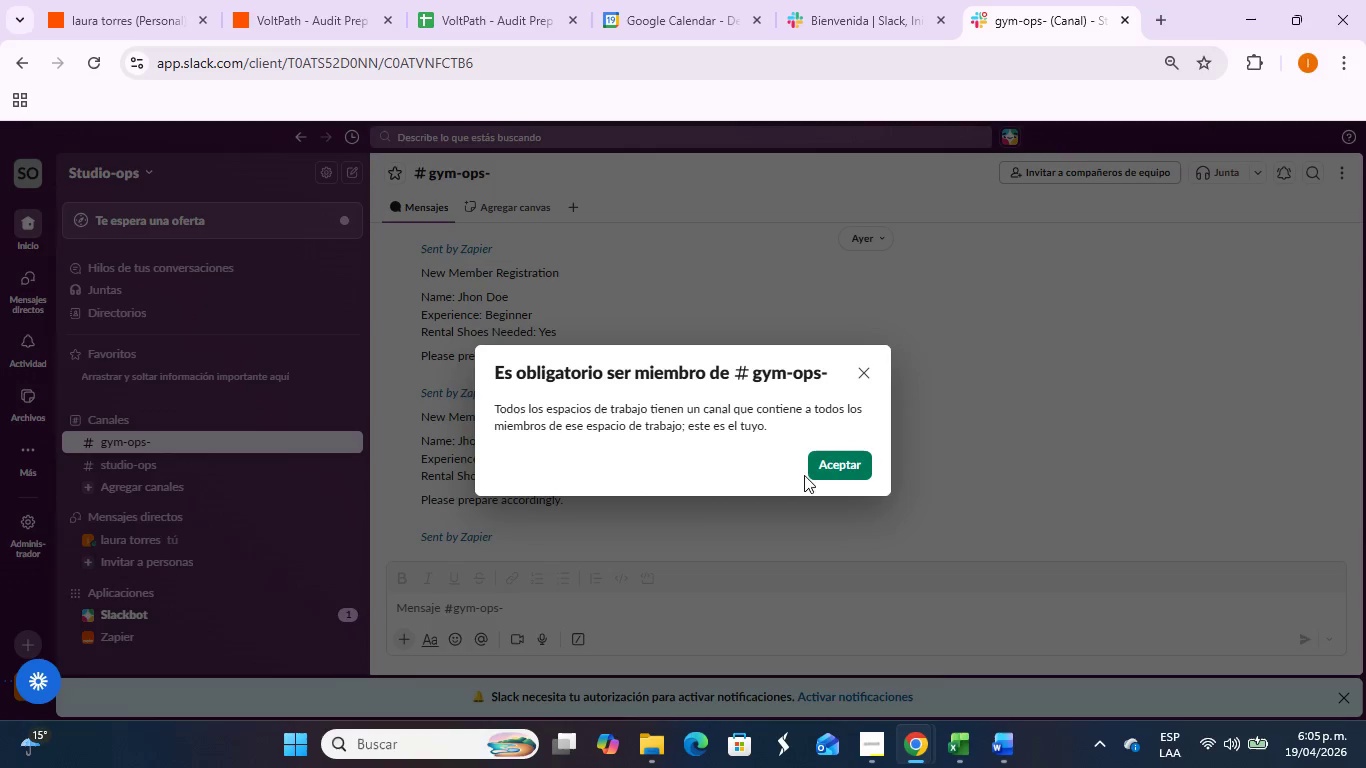 
left_click([842, 465])
 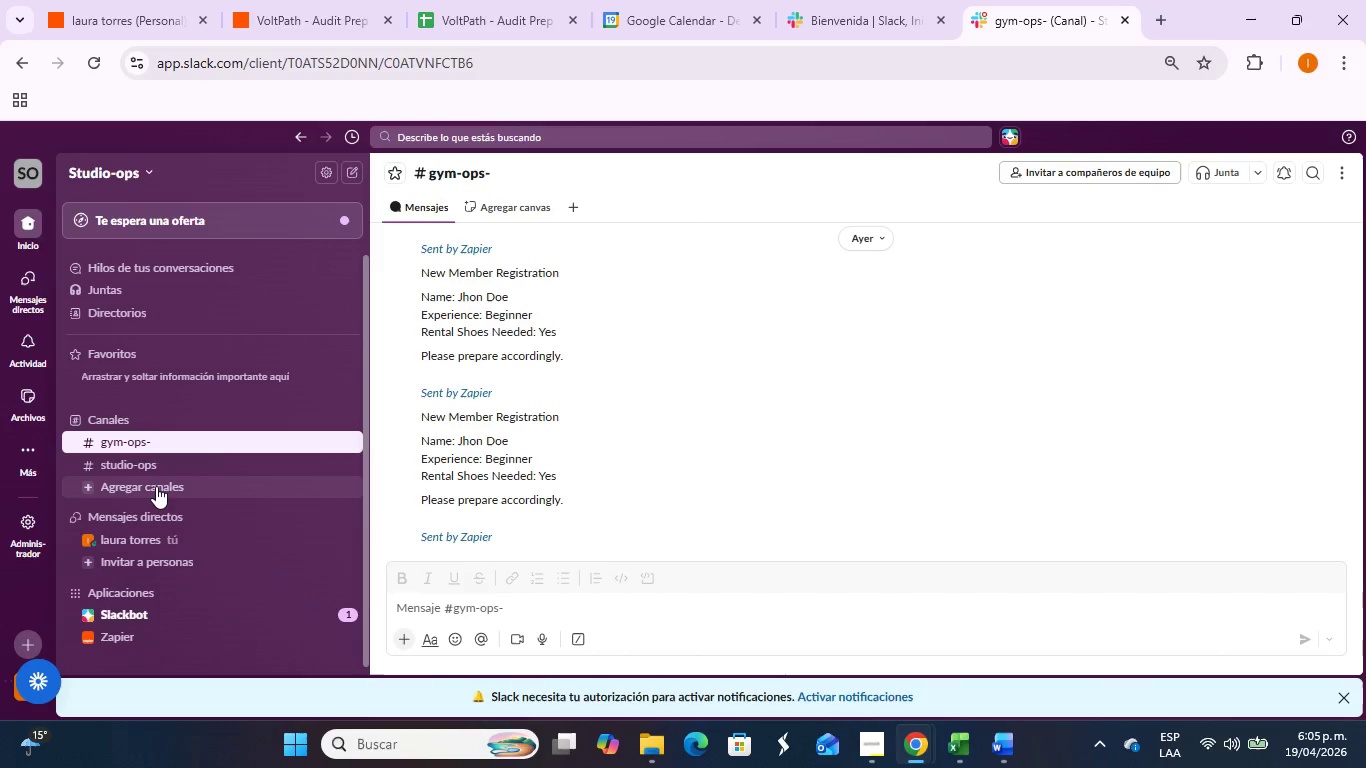 
left_click([155, 486])
 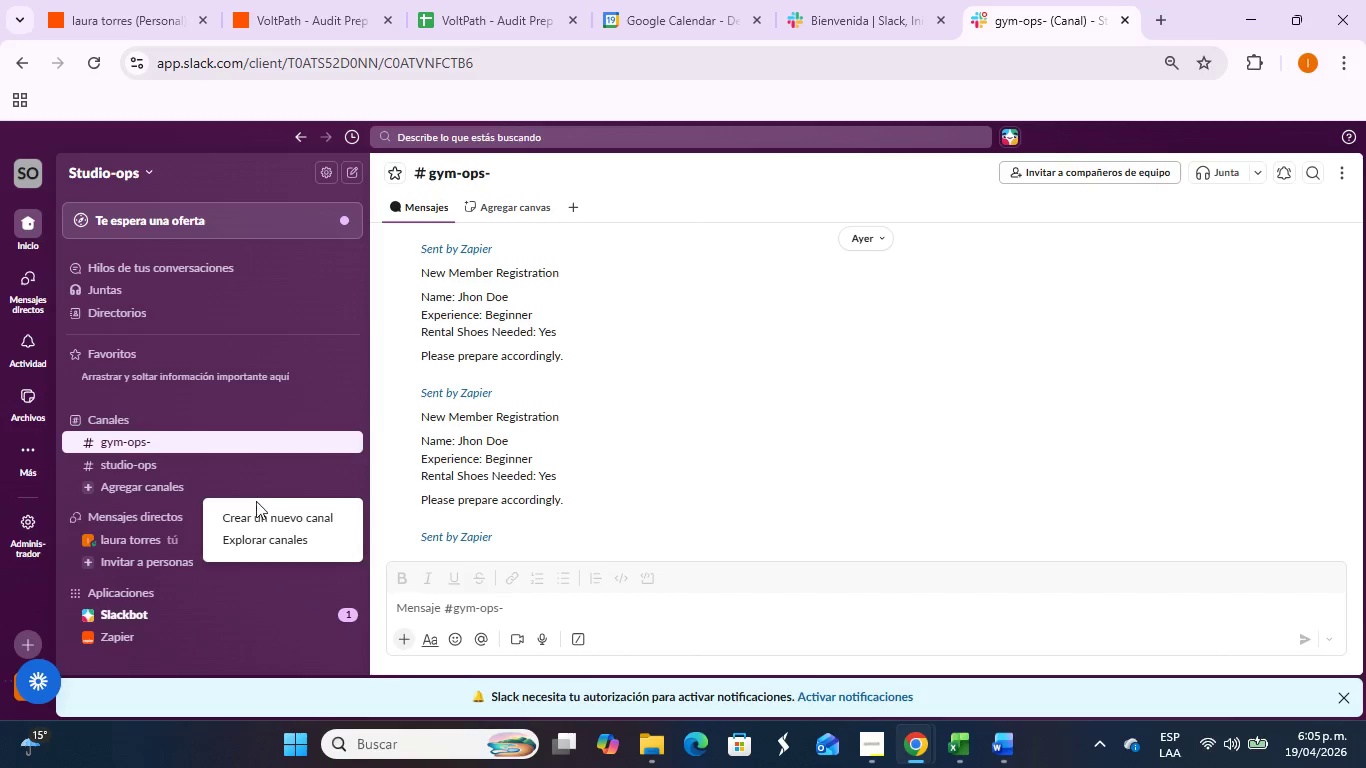 
left_click([259, 515])
 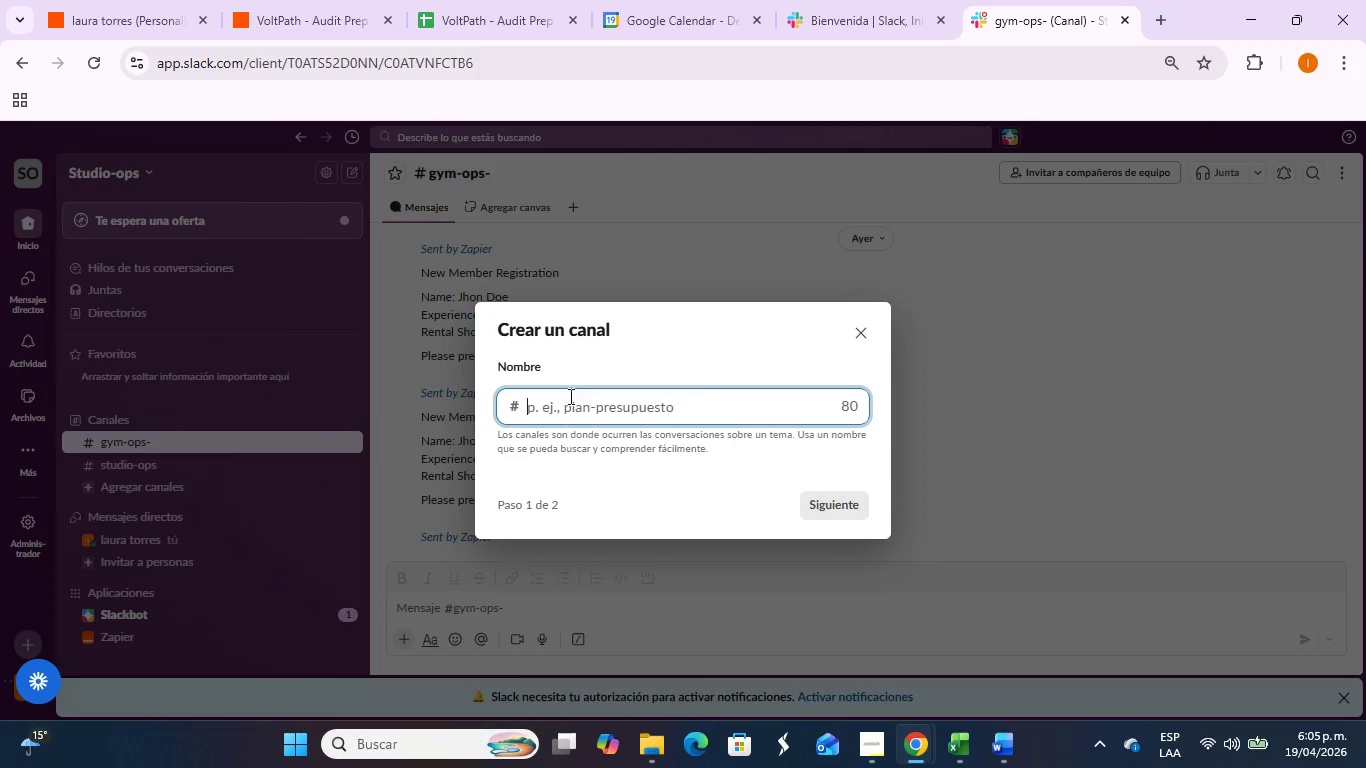 
left_click([580, 415])
 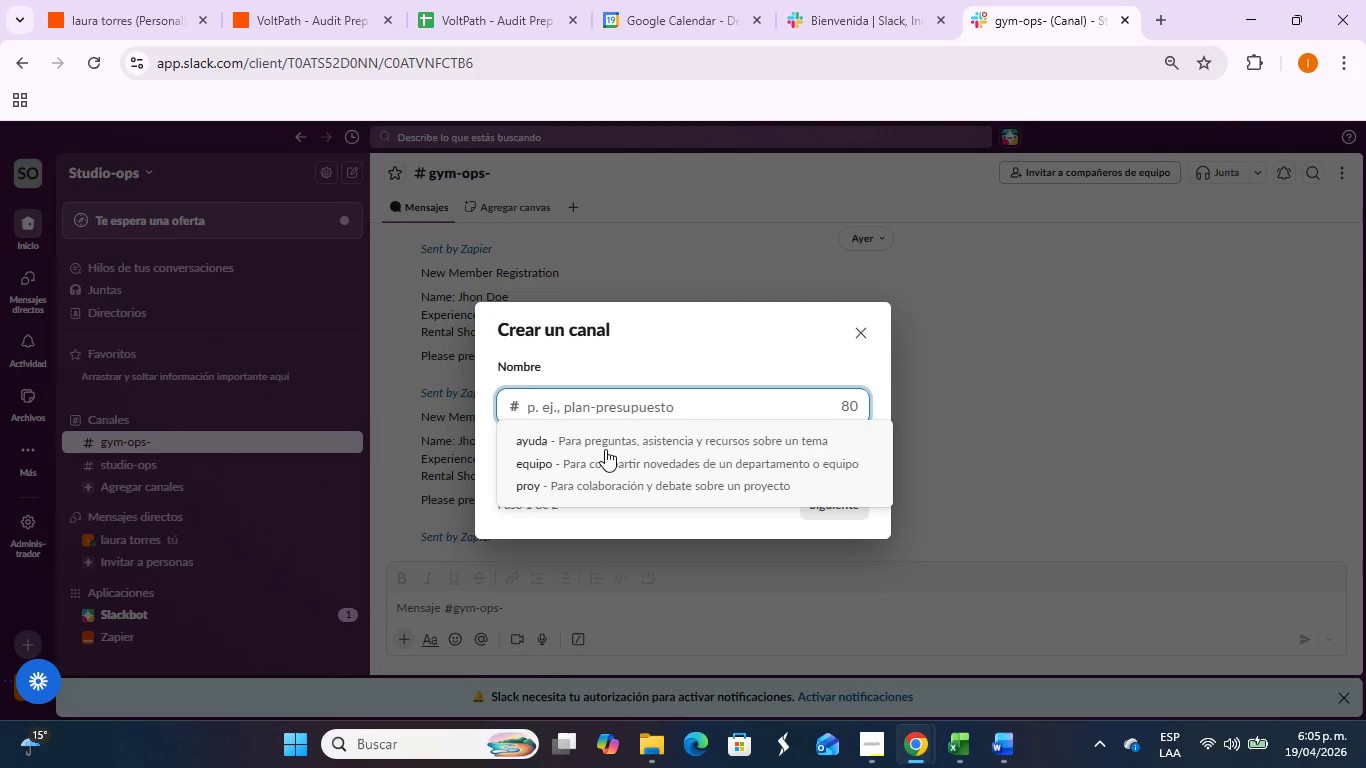 
type(Alerts)
 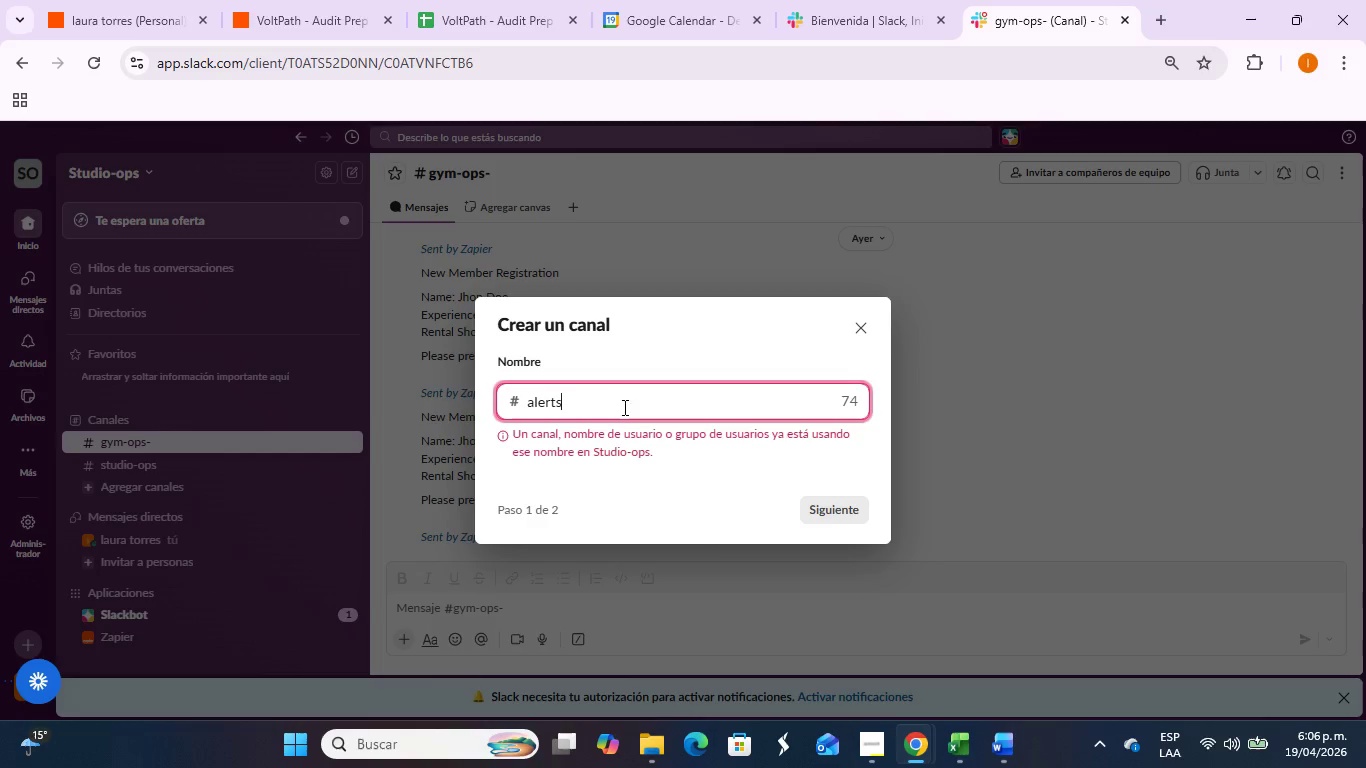 
wait(6.17)
 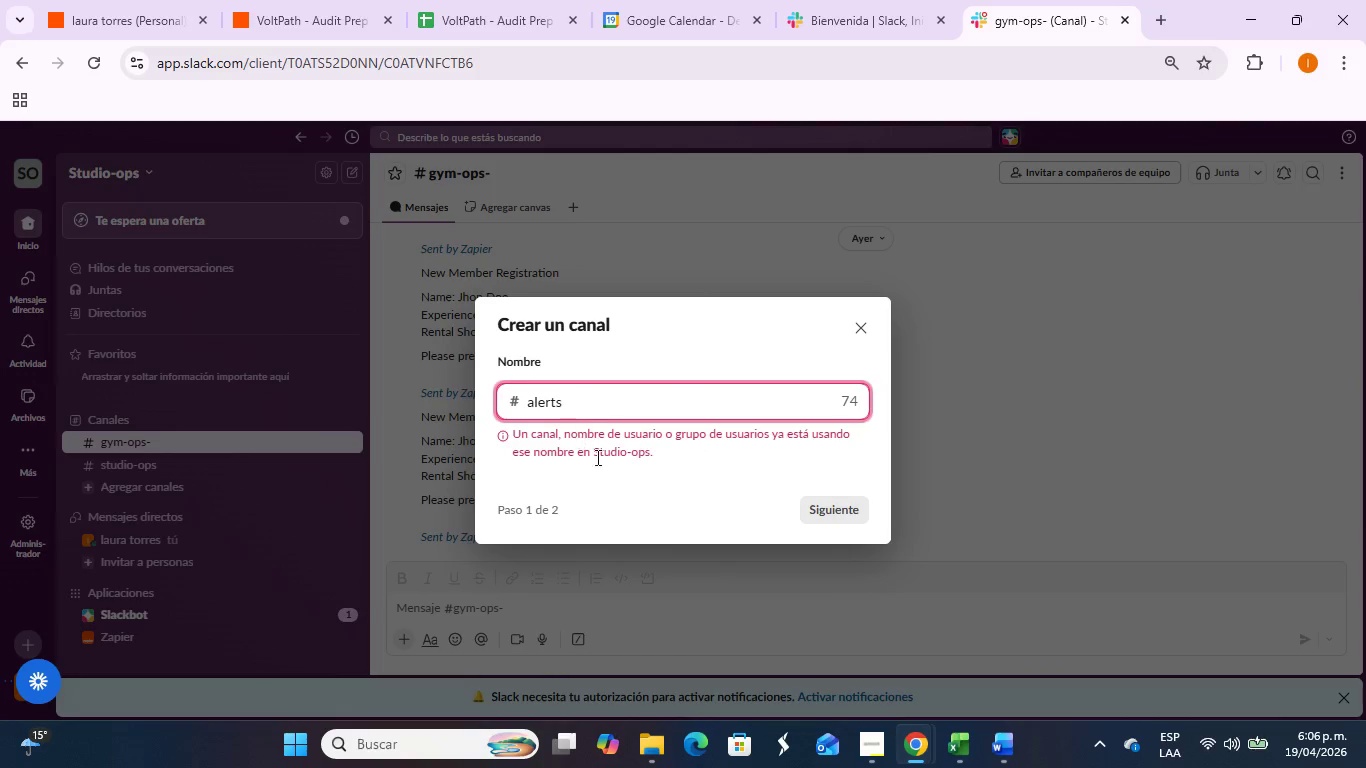 
left_click_drag(start_coordinate=[627, 401], to_coordinate=[519, 396])
 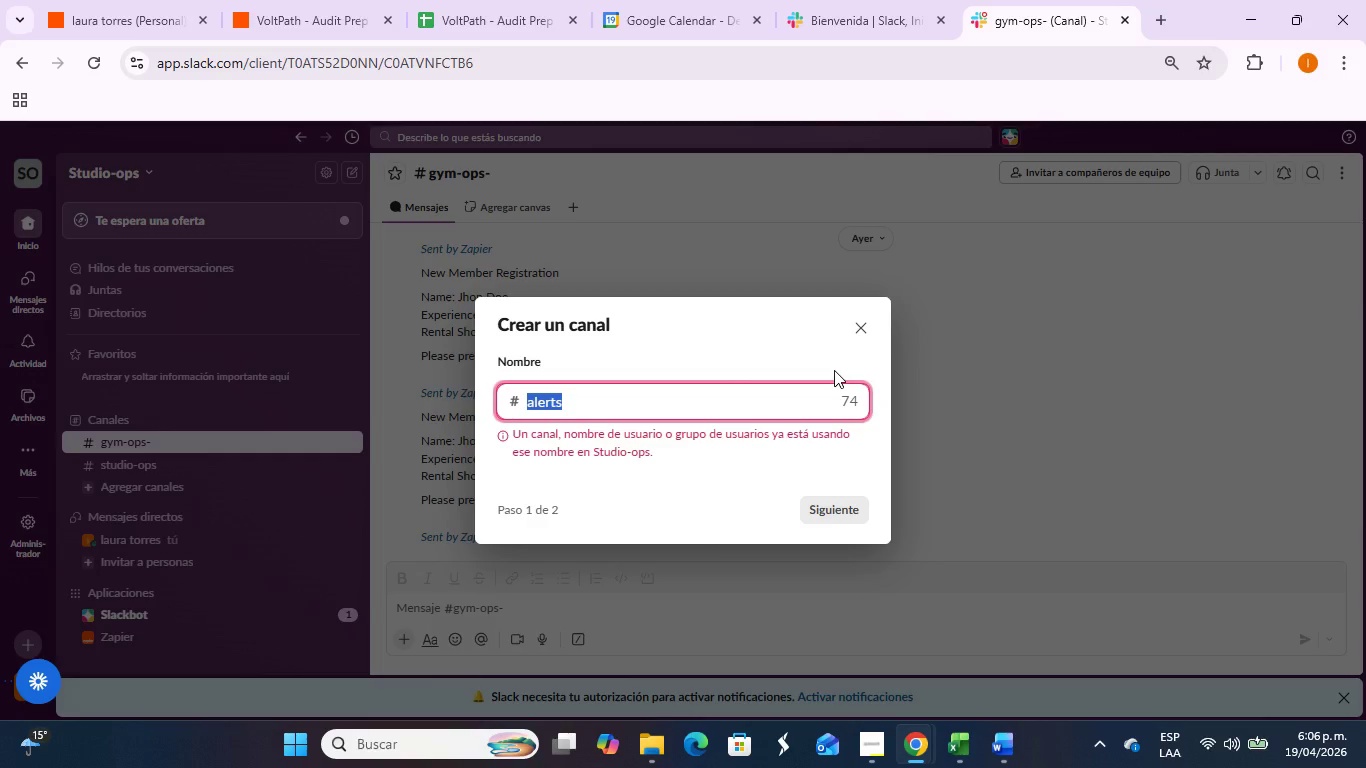 
key(Equal)
 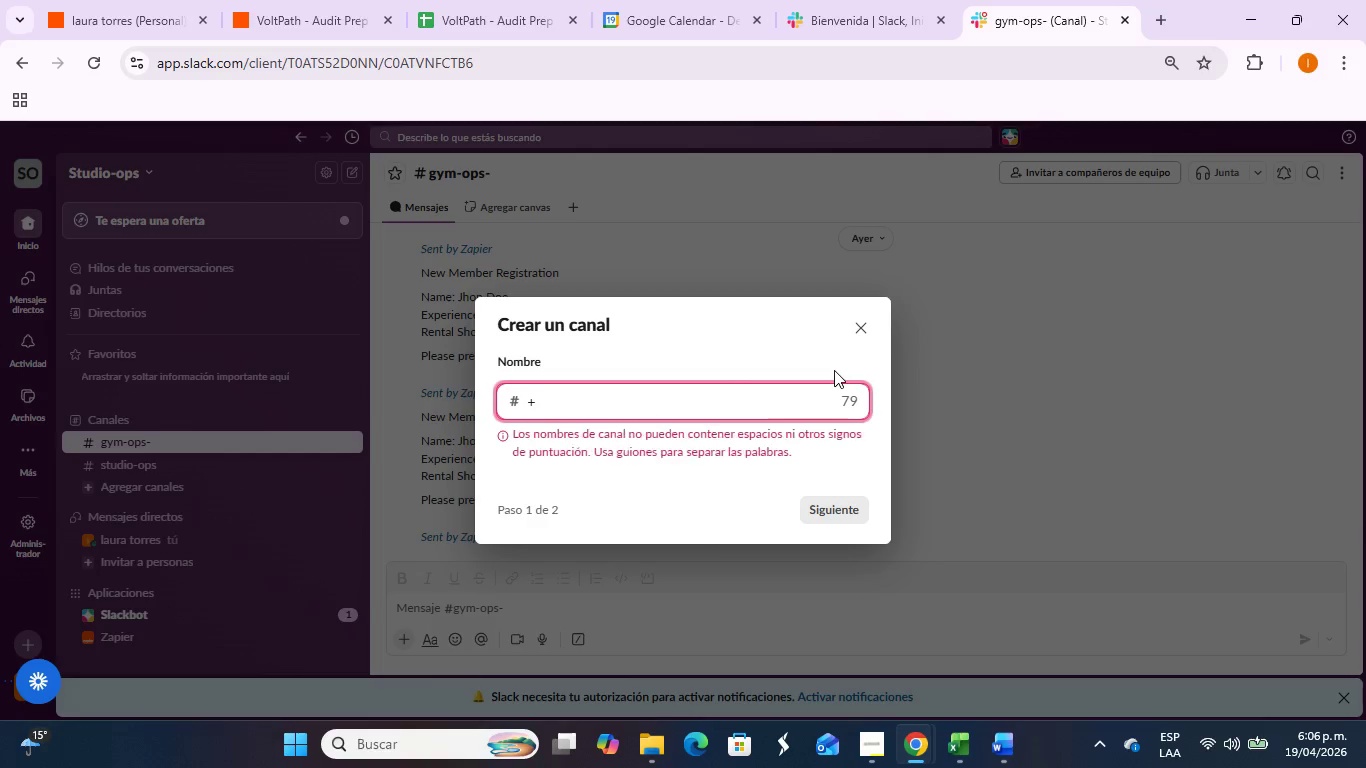 
key(Backspace)
 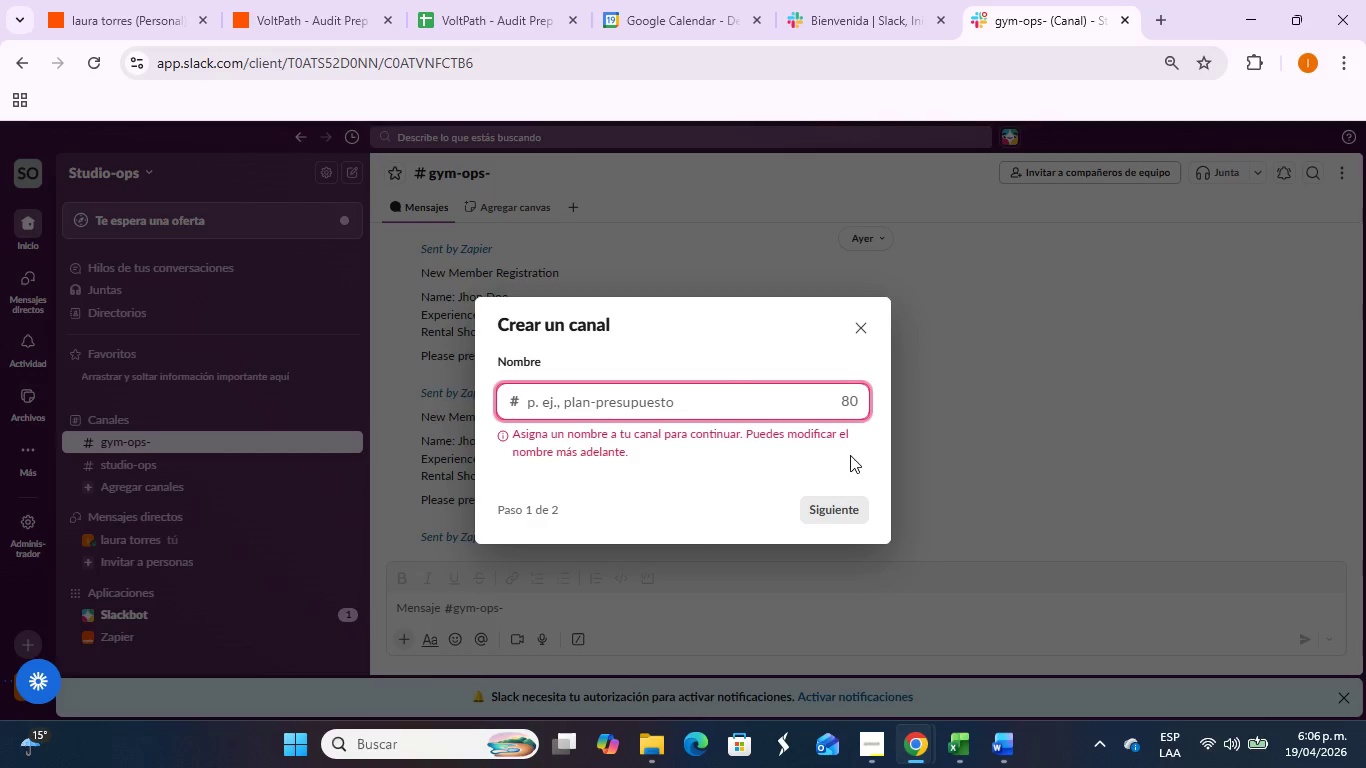 
type(Operations)
 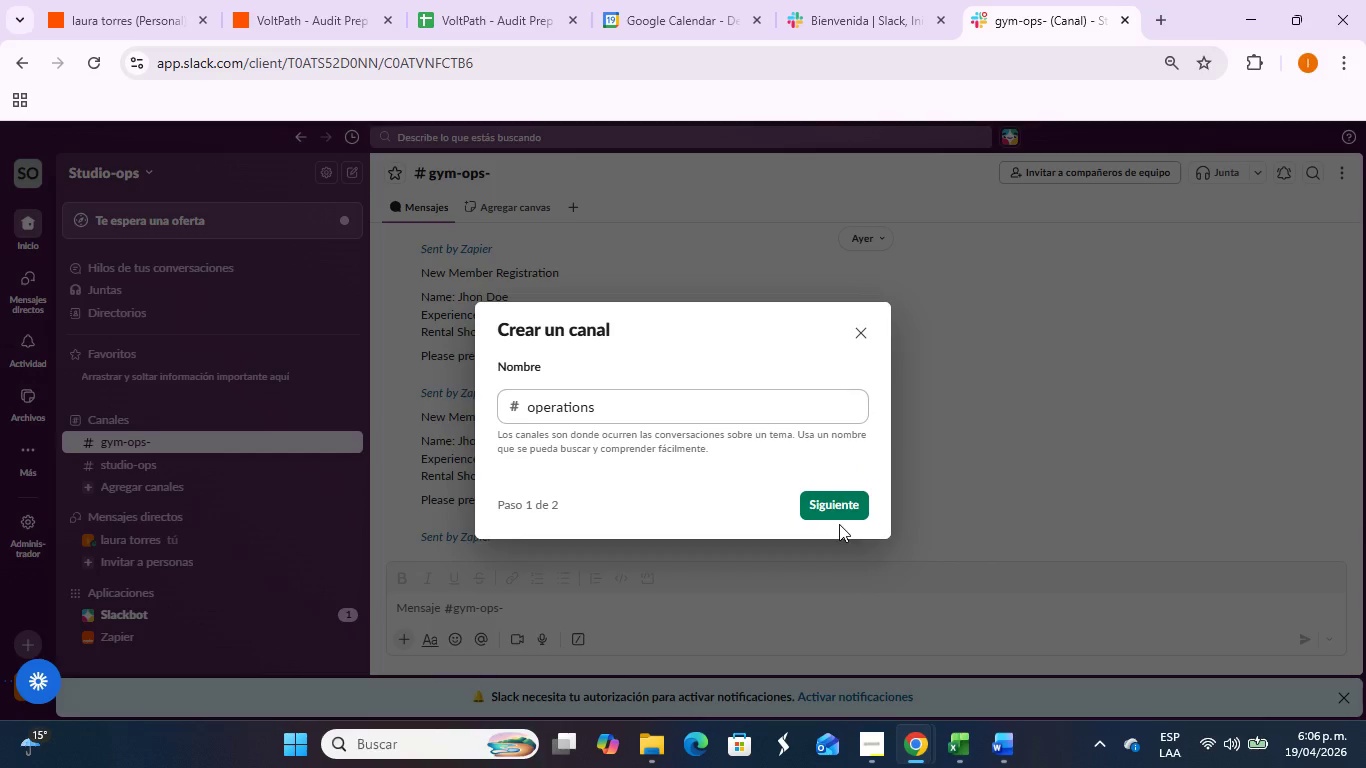 
left_click([842, 499])
 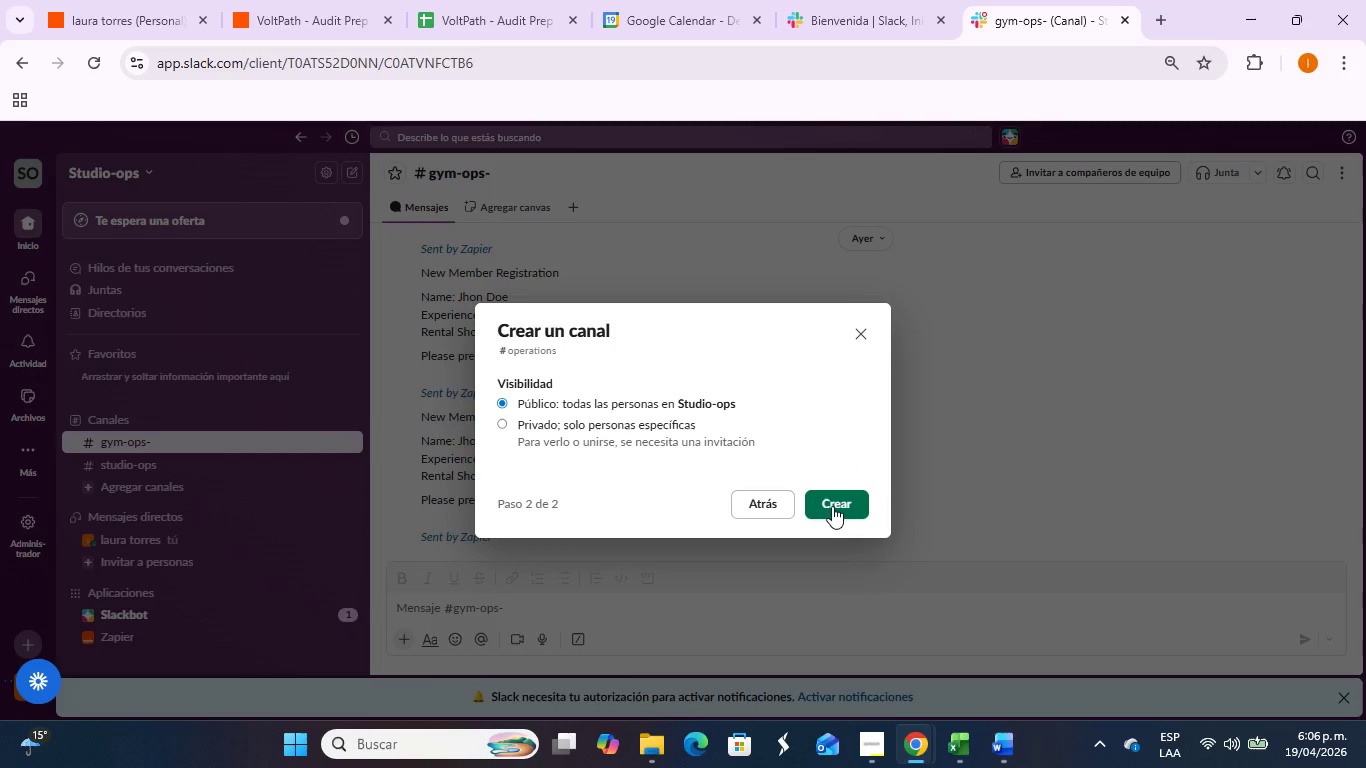 
left_click([832, 506])
 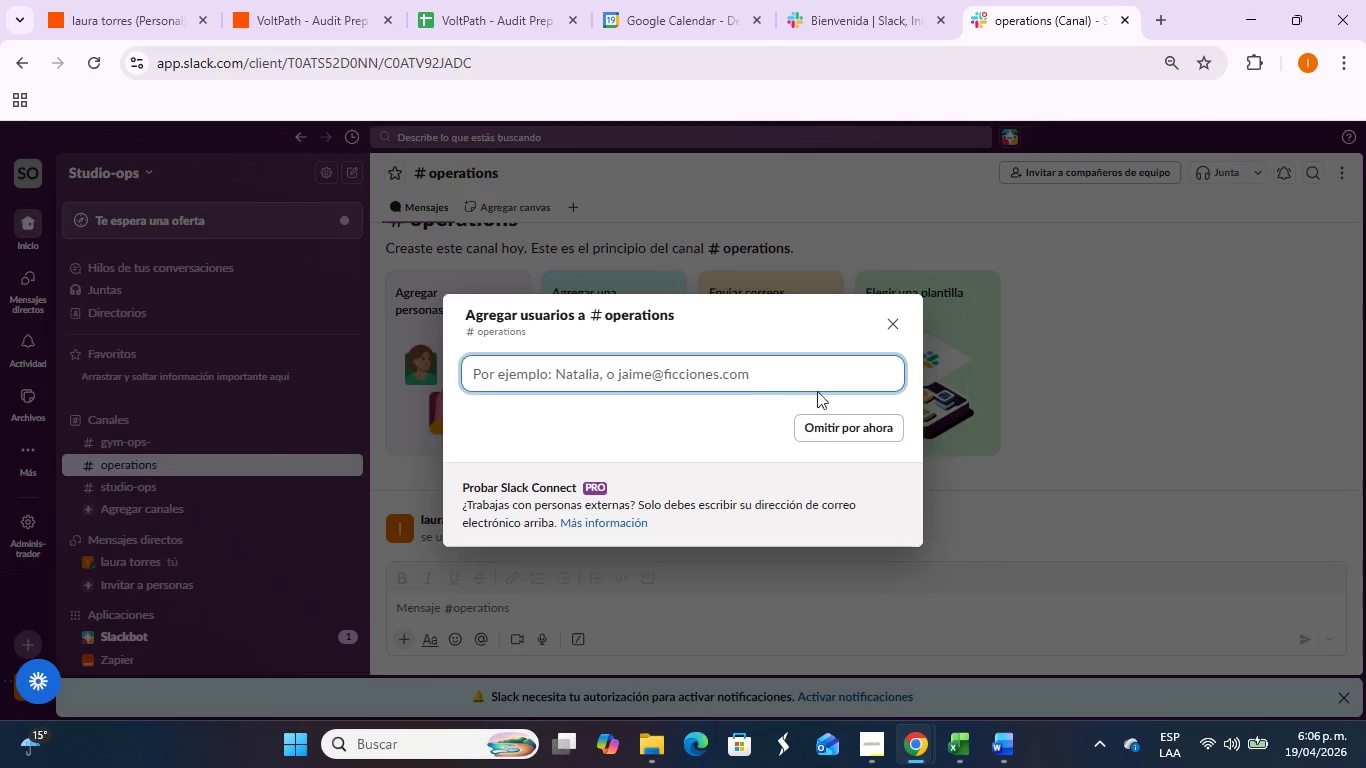 
left_click([881, 318])
 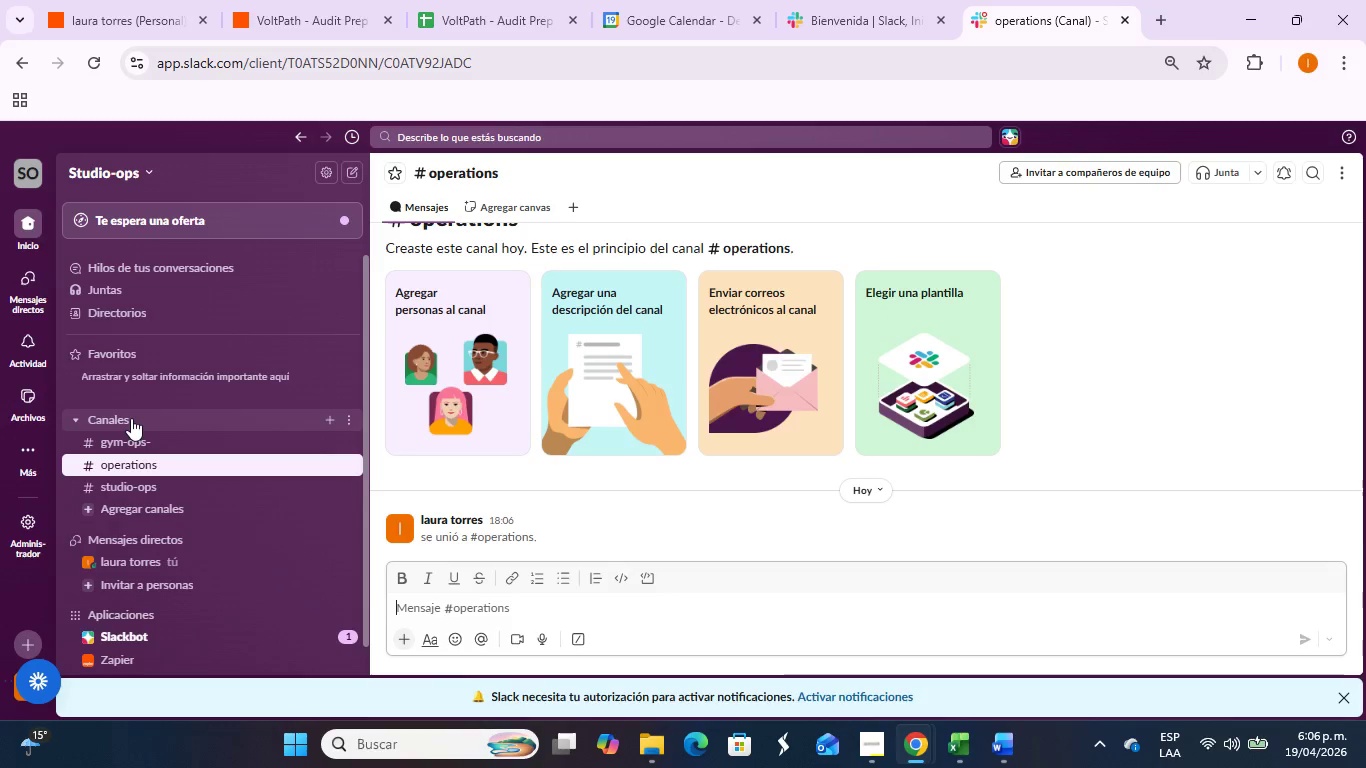 
left_click([131, 418])
 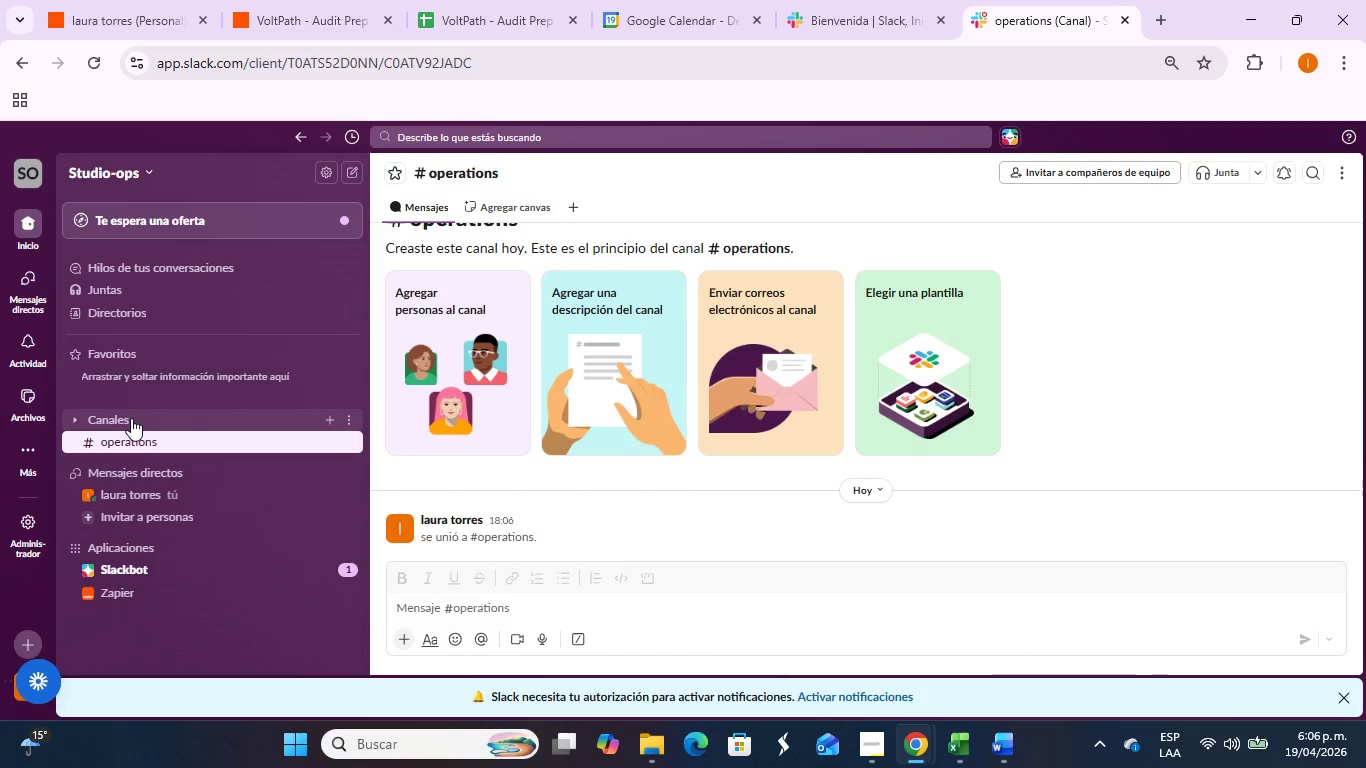 
left_click([131, 418])
 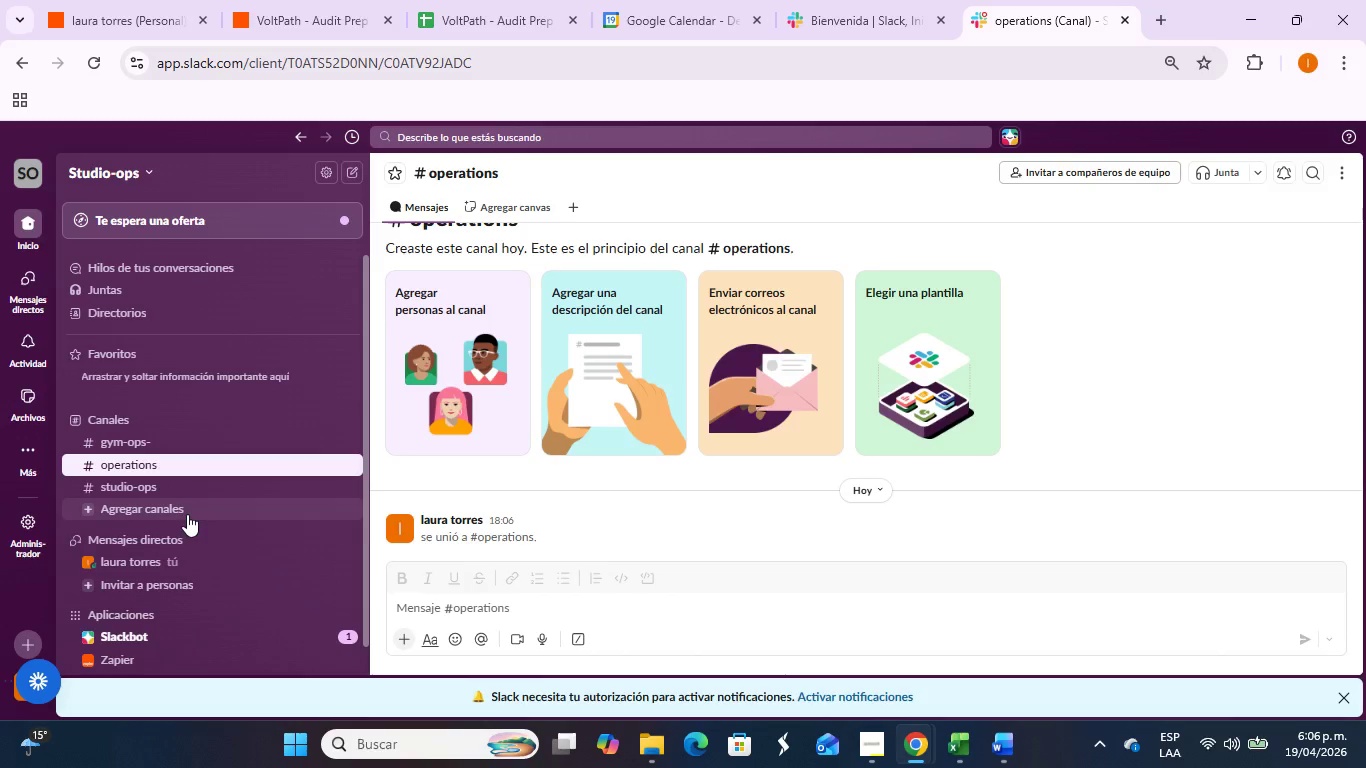 
scroll: coordinate [187, 514], scroll_direction: down, amount: 1.0
 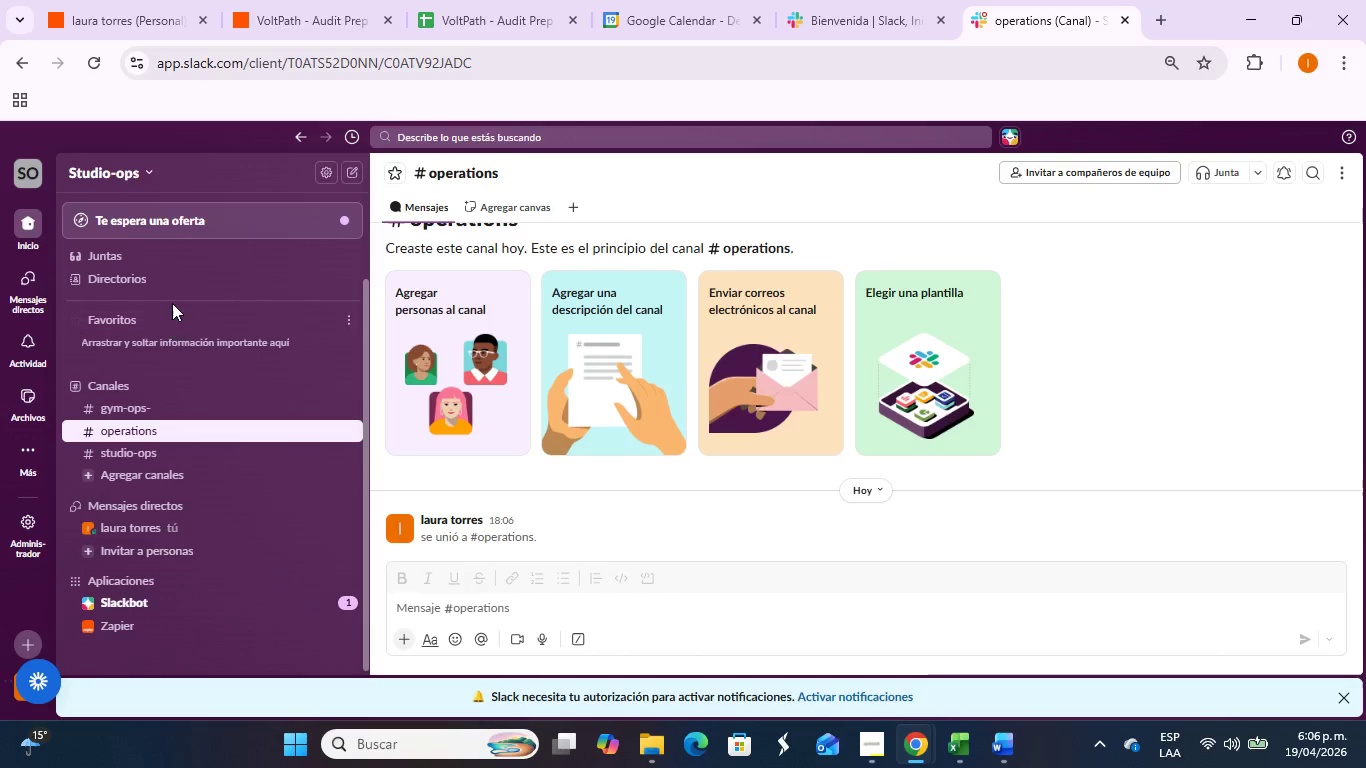 
right_click([149, 451])
 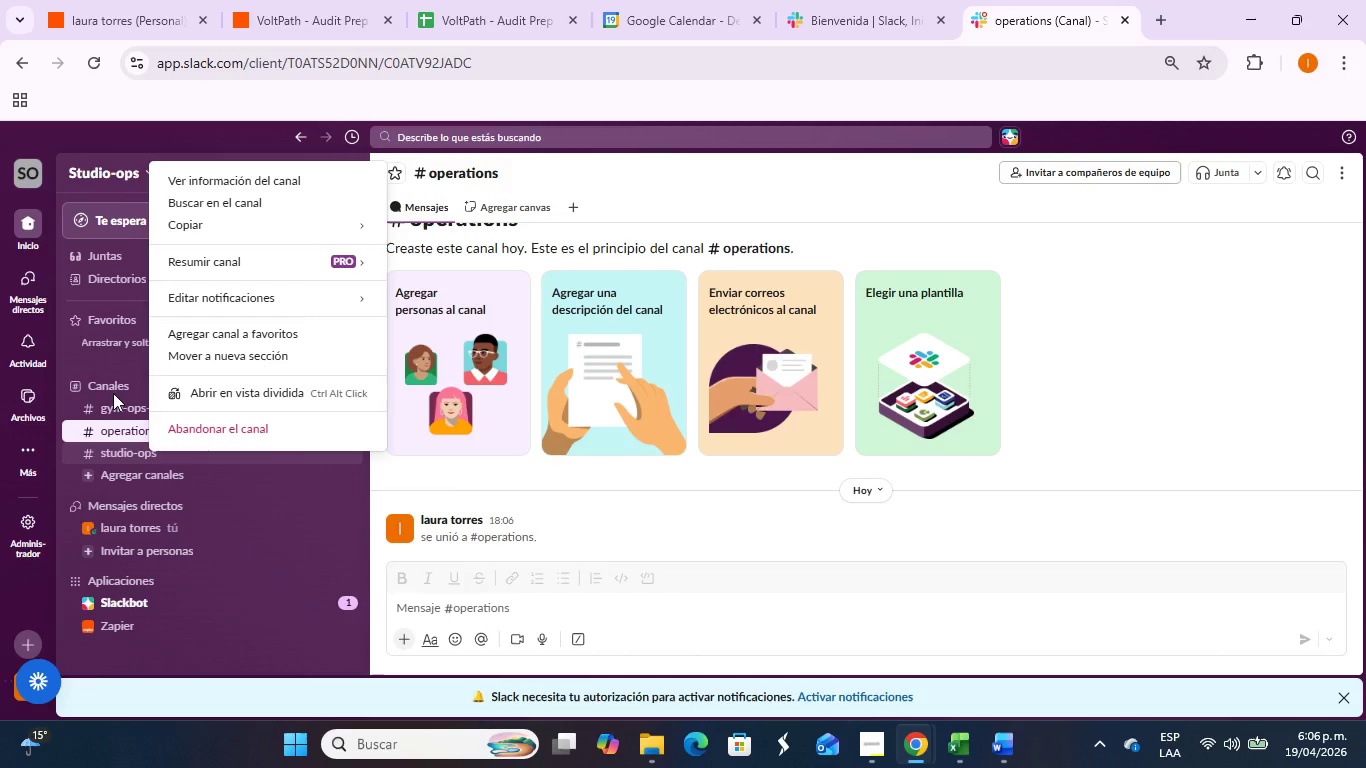 
wait(7.58)
 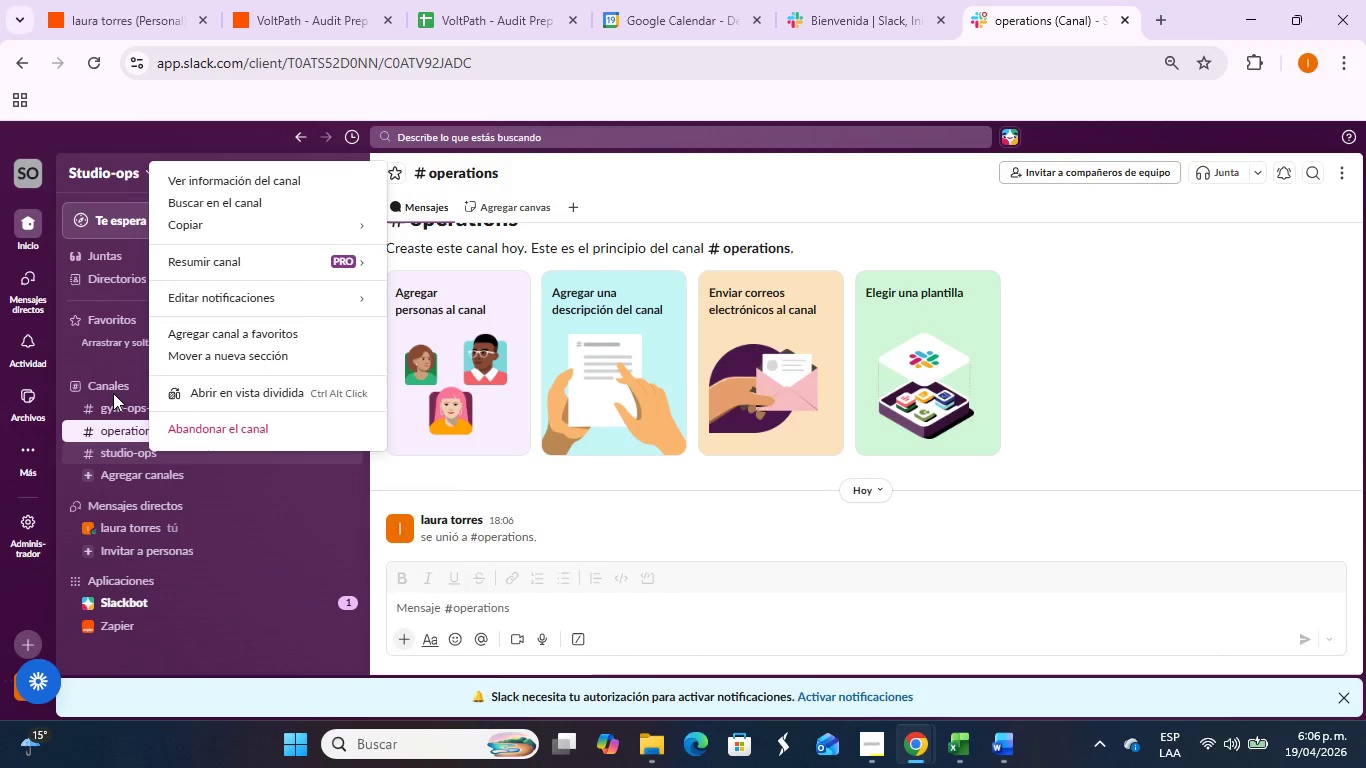 
left_click([117, 454])
 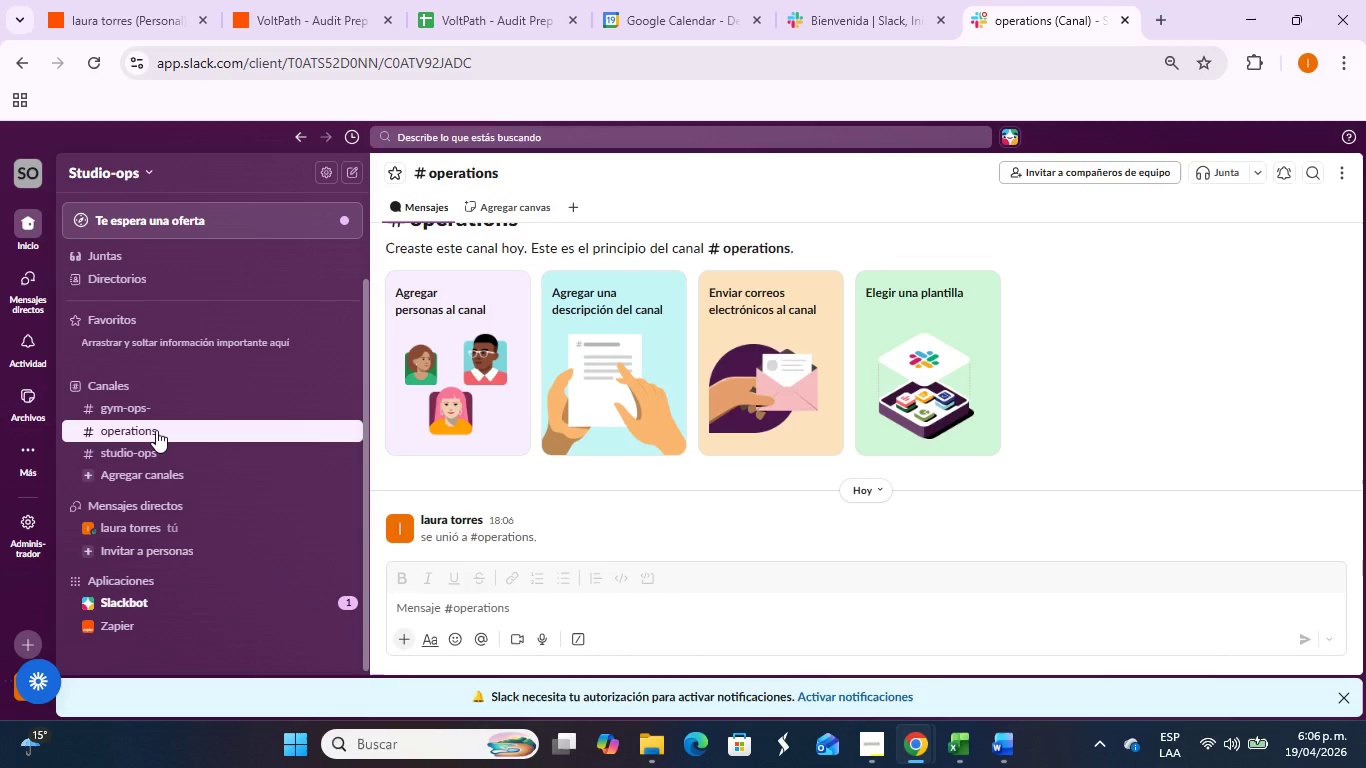 
left_click([156, 430])
 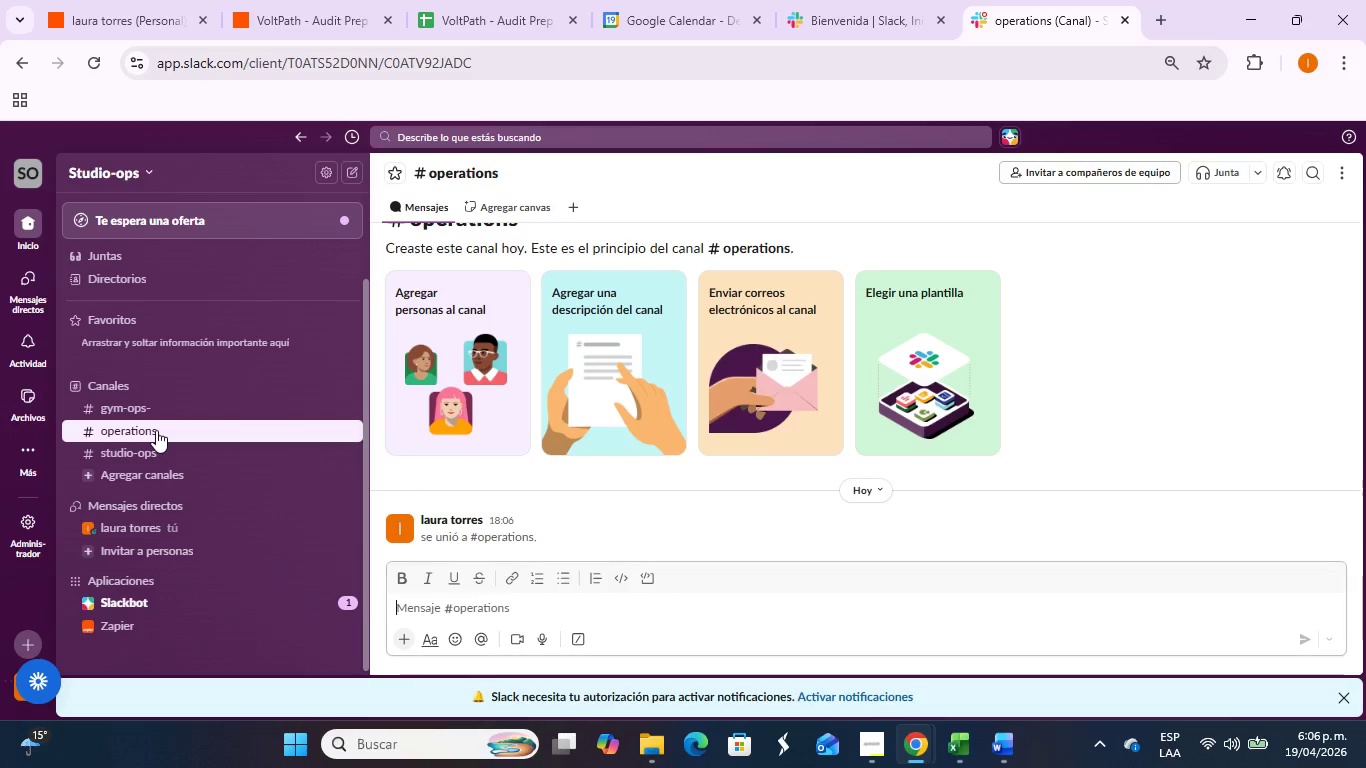 
right_click([156, 430])
 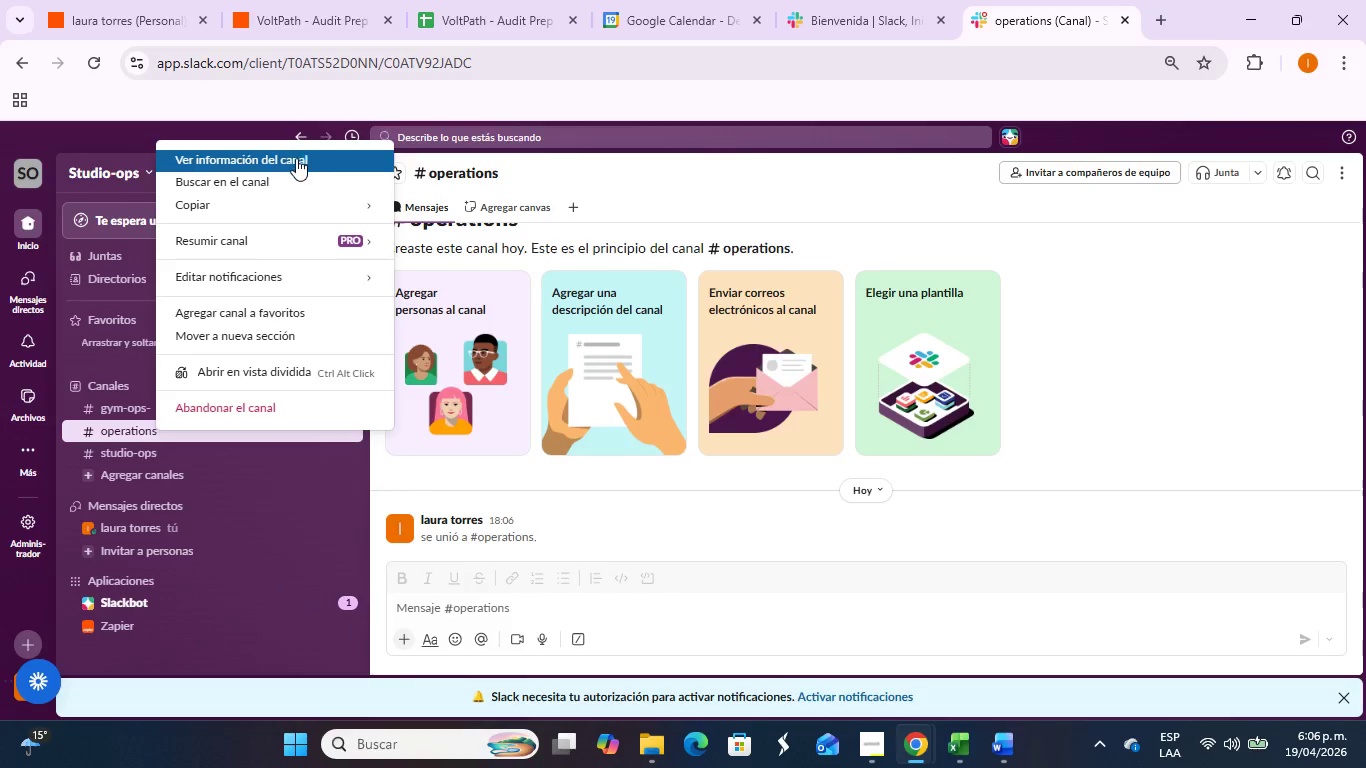 
left_click([296, 158])
 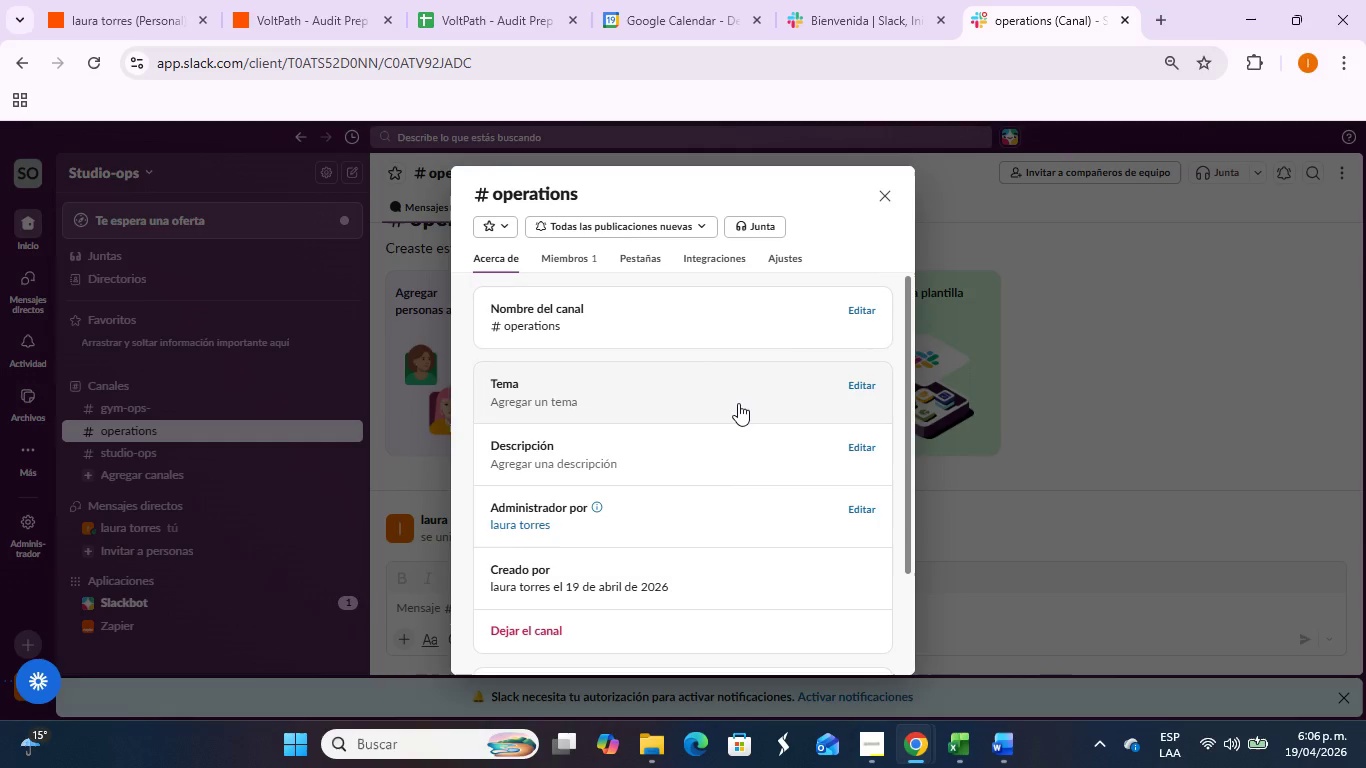 
scroll: coordinate [738, 403], scroll_direction: down, amount: 1.0
 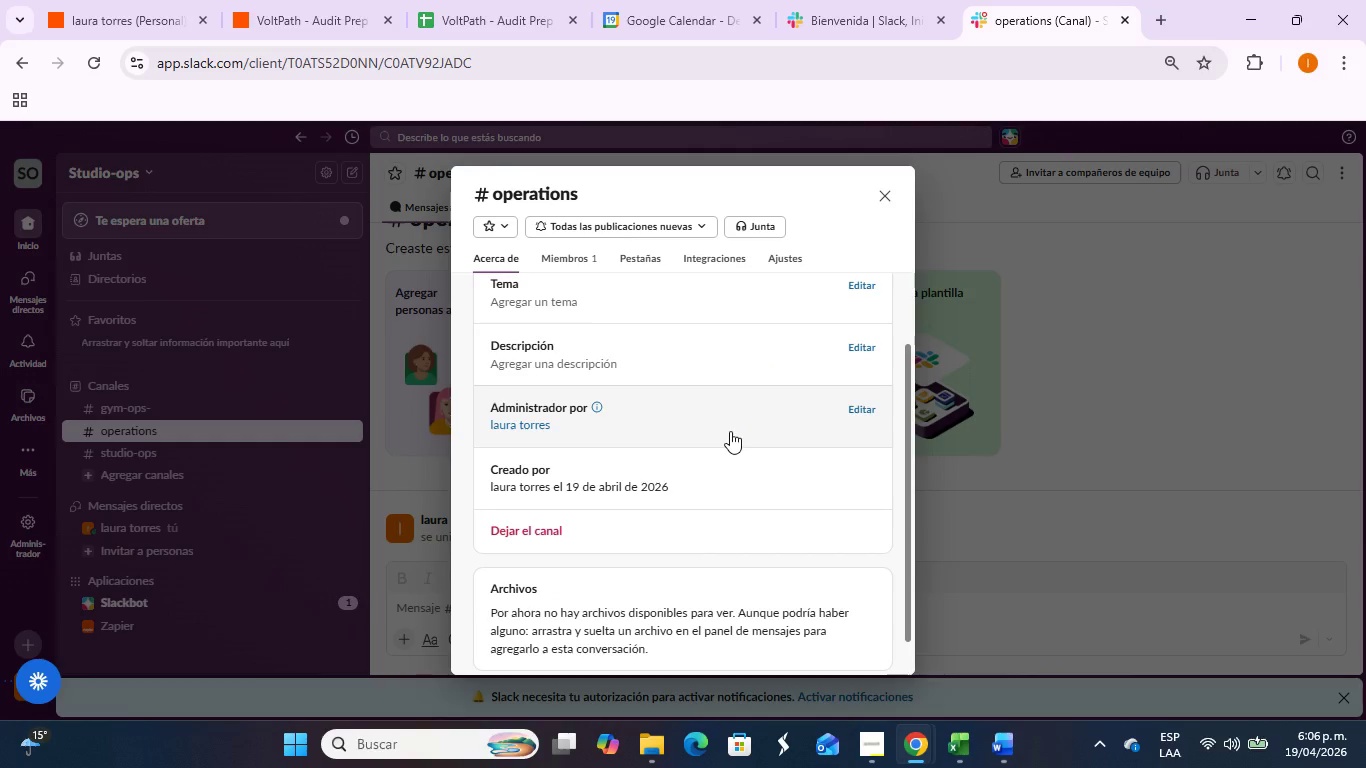 
scroll: coordinate [730, 431], scroll_direction: up, amount: 2.0
 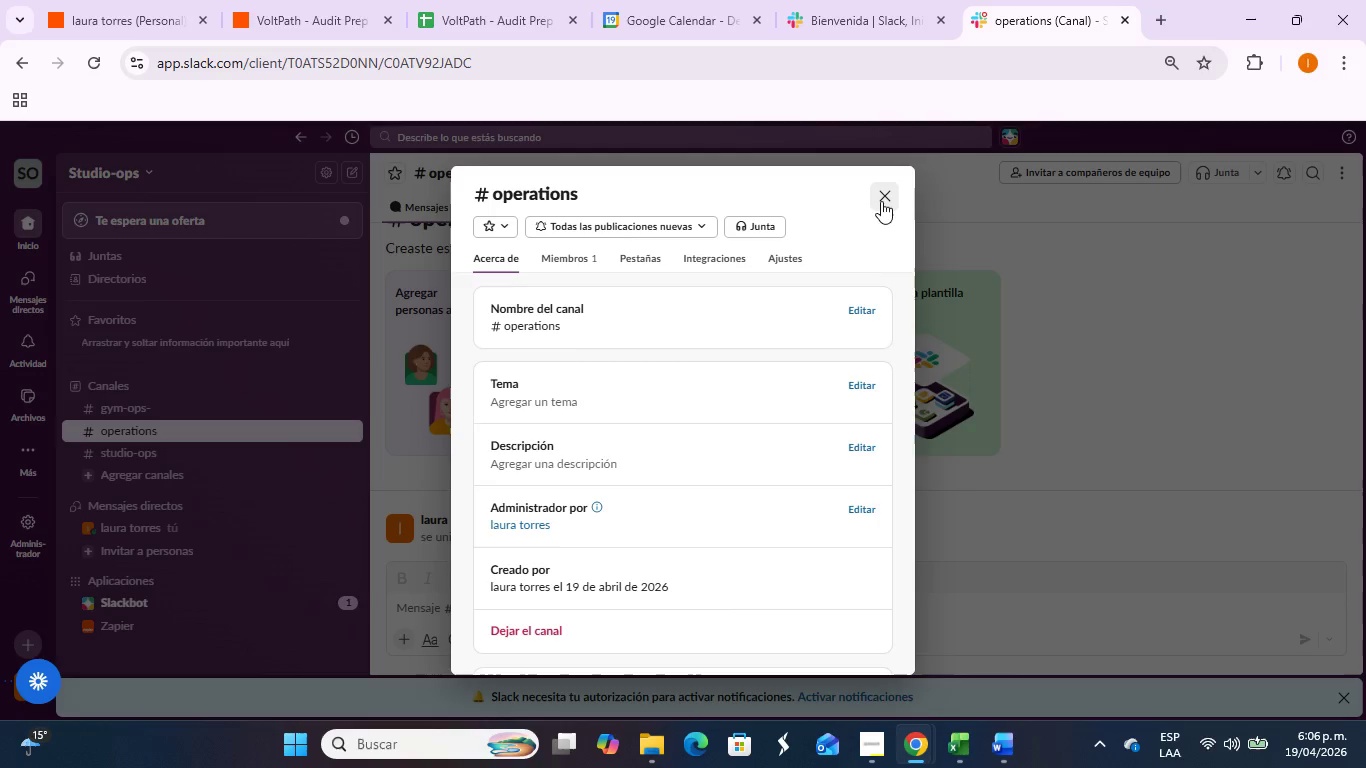 
left_click([881, 201])
 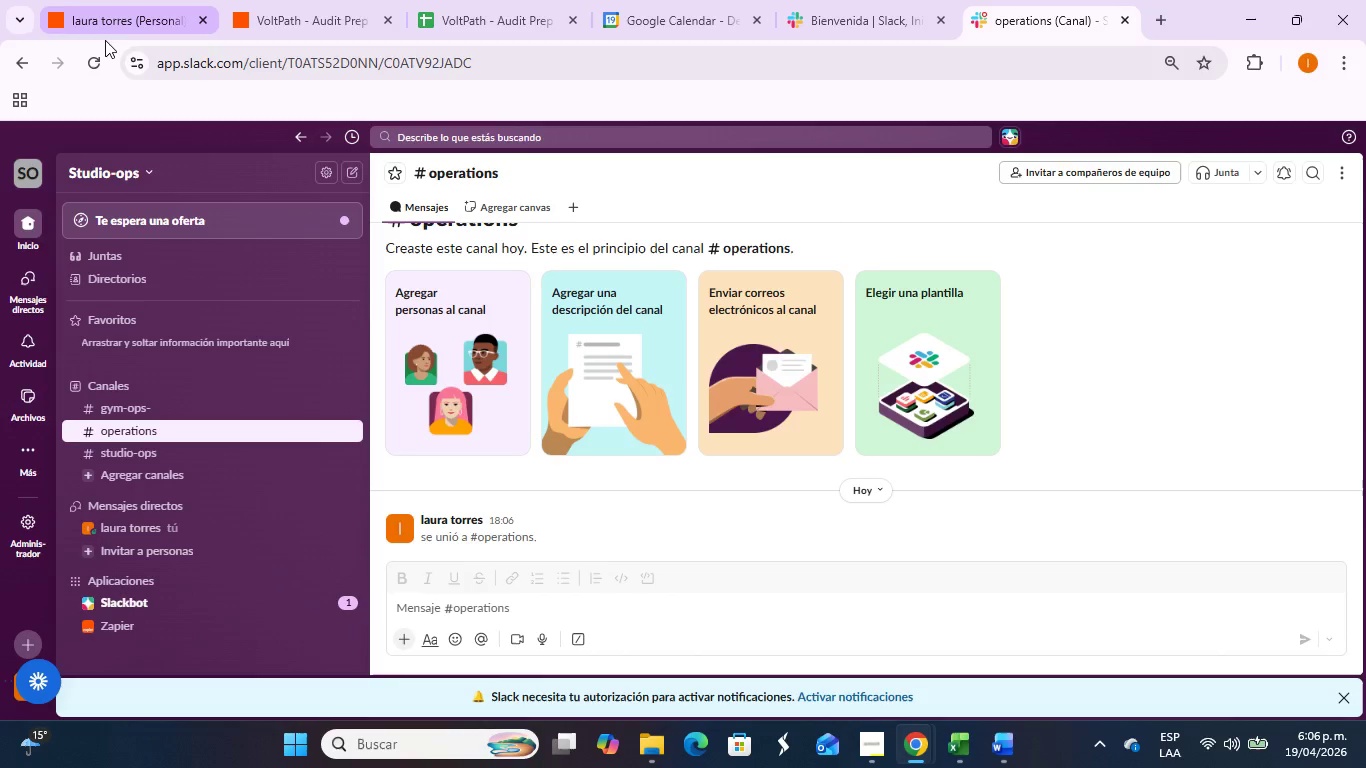 
left_click([95, 68])
 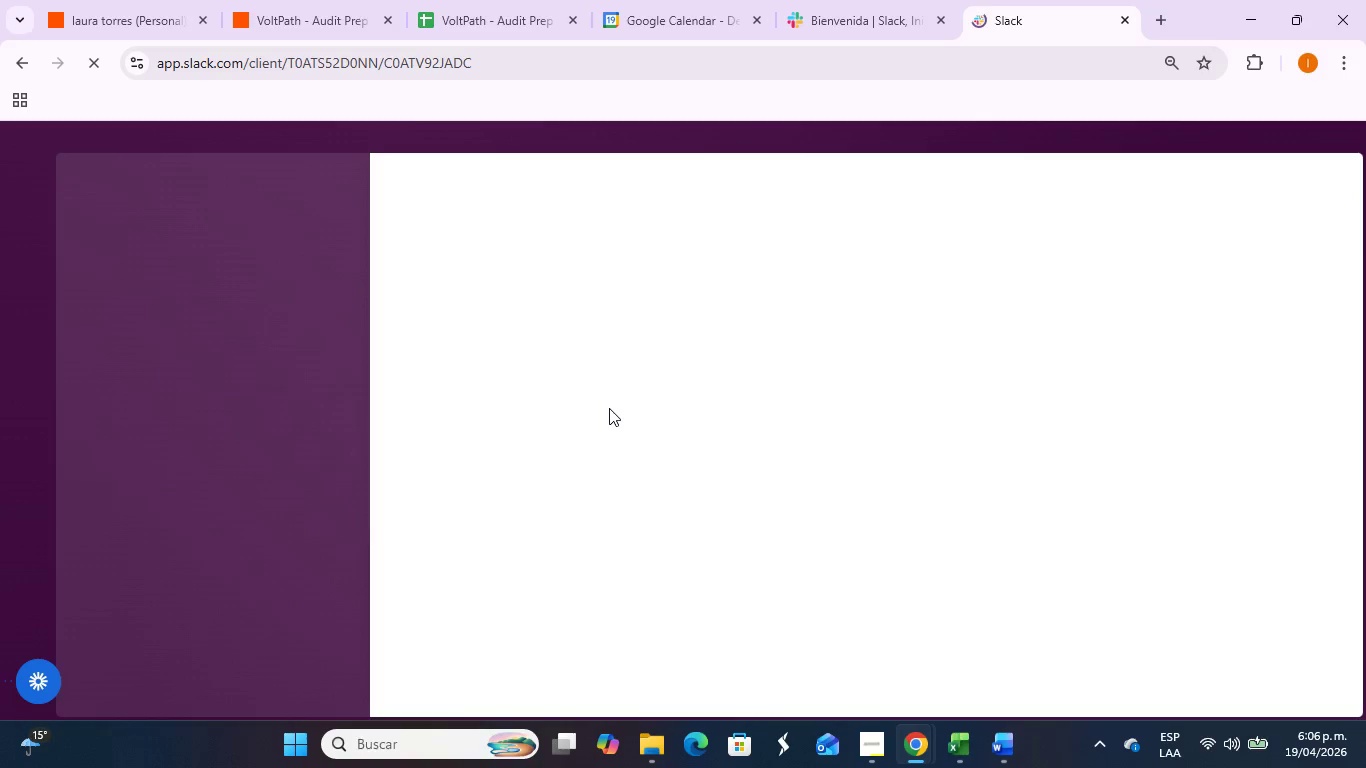 
wait(11.34)
 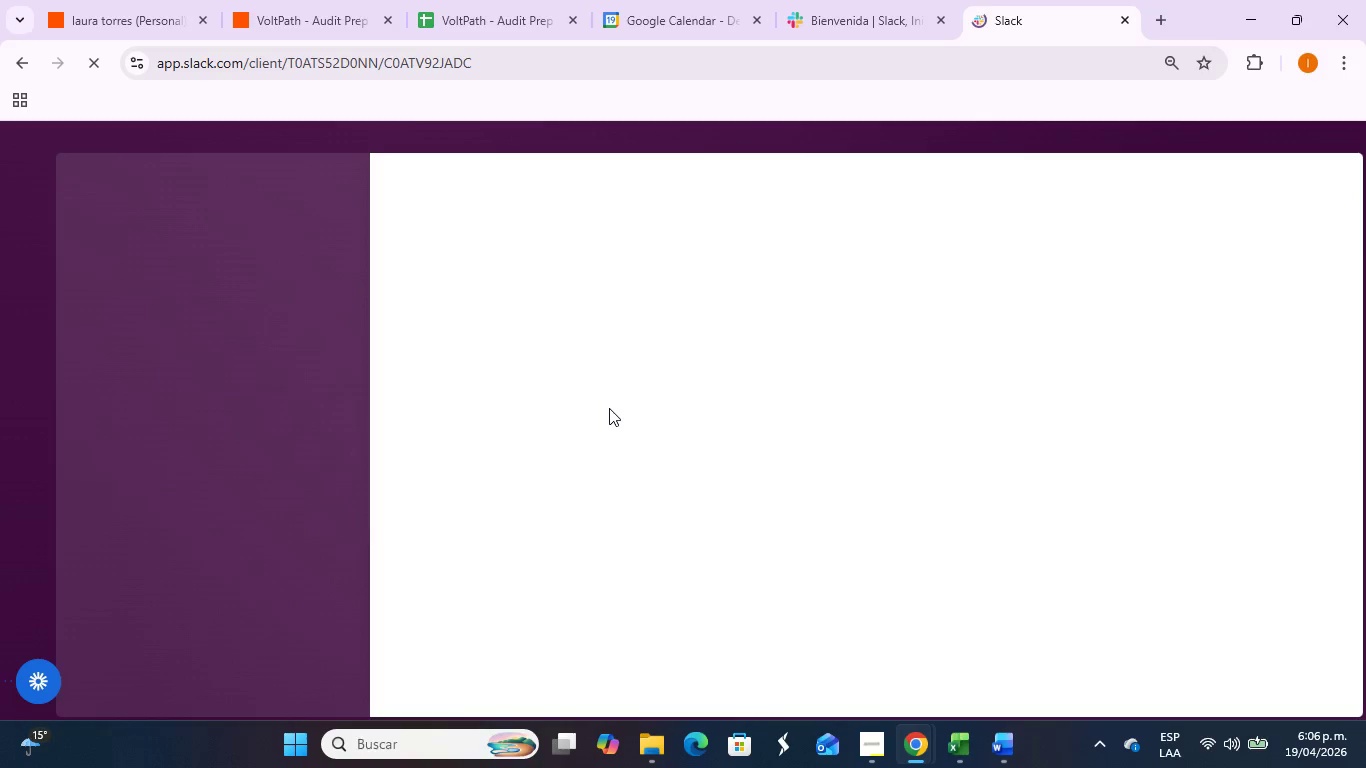 
left_click([221, 516])
 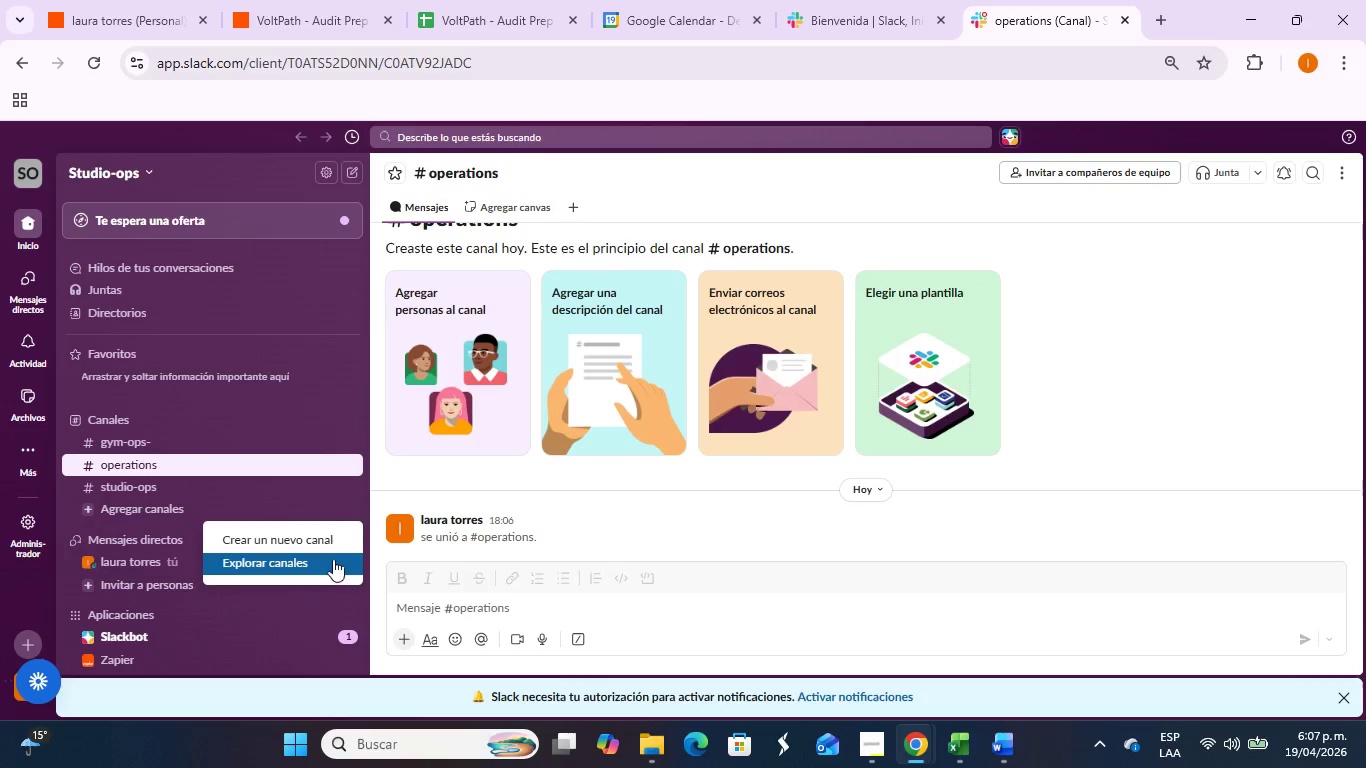 
left_click([329, 544])
 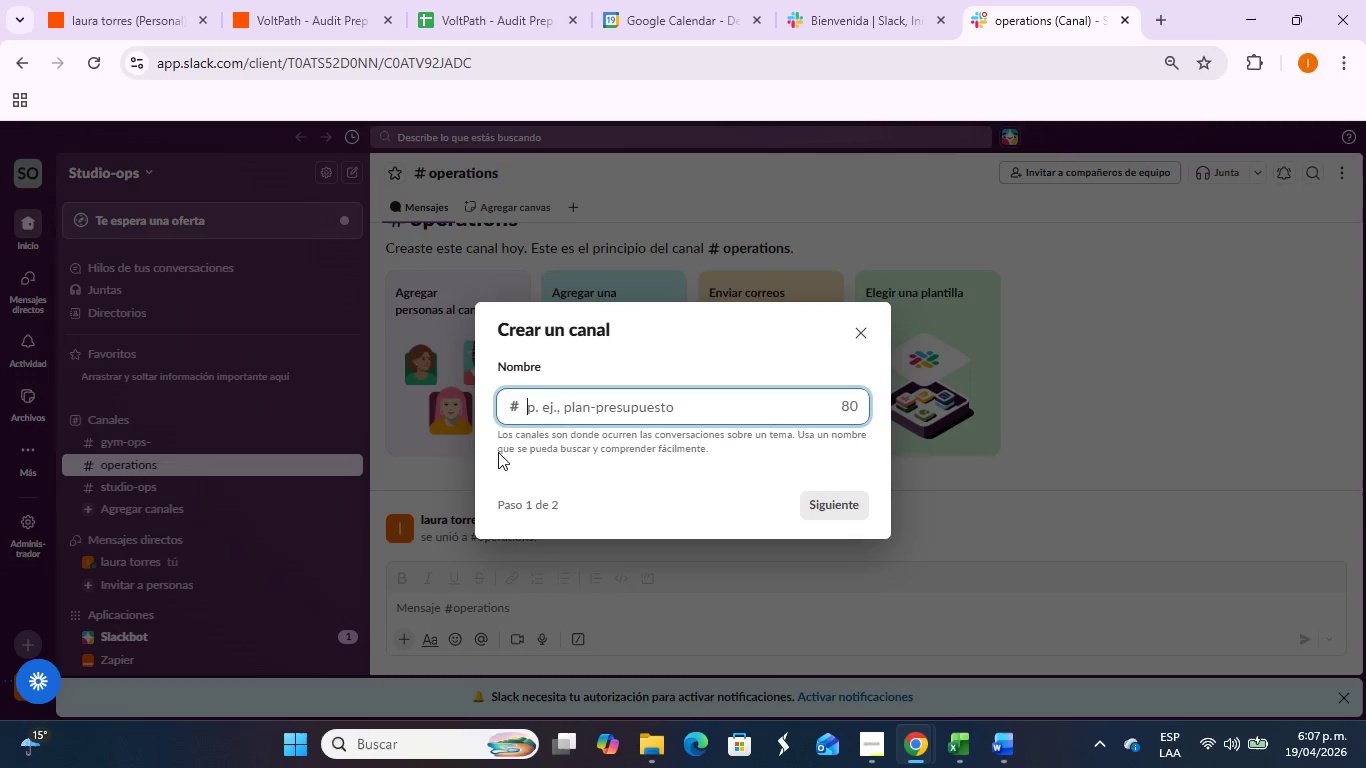 
key(CapsLock)
 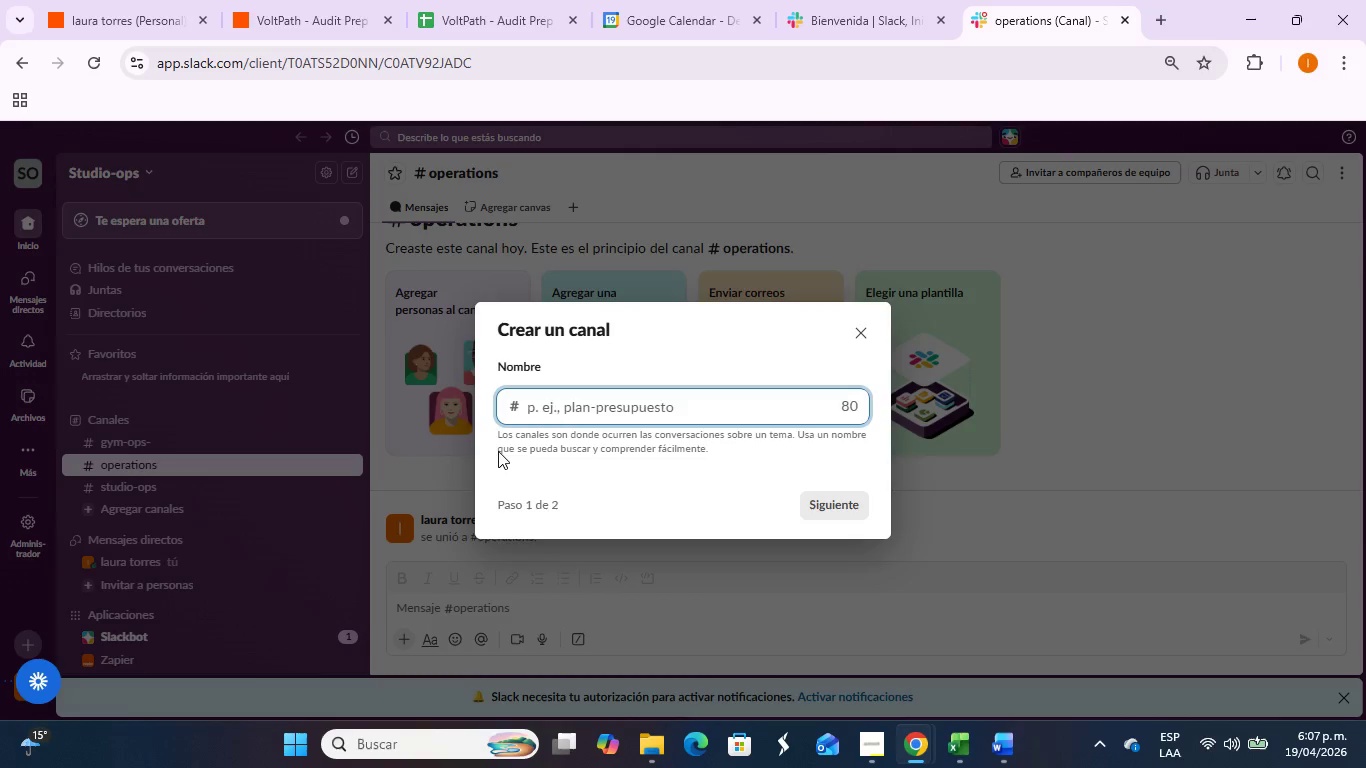 
key(A)
 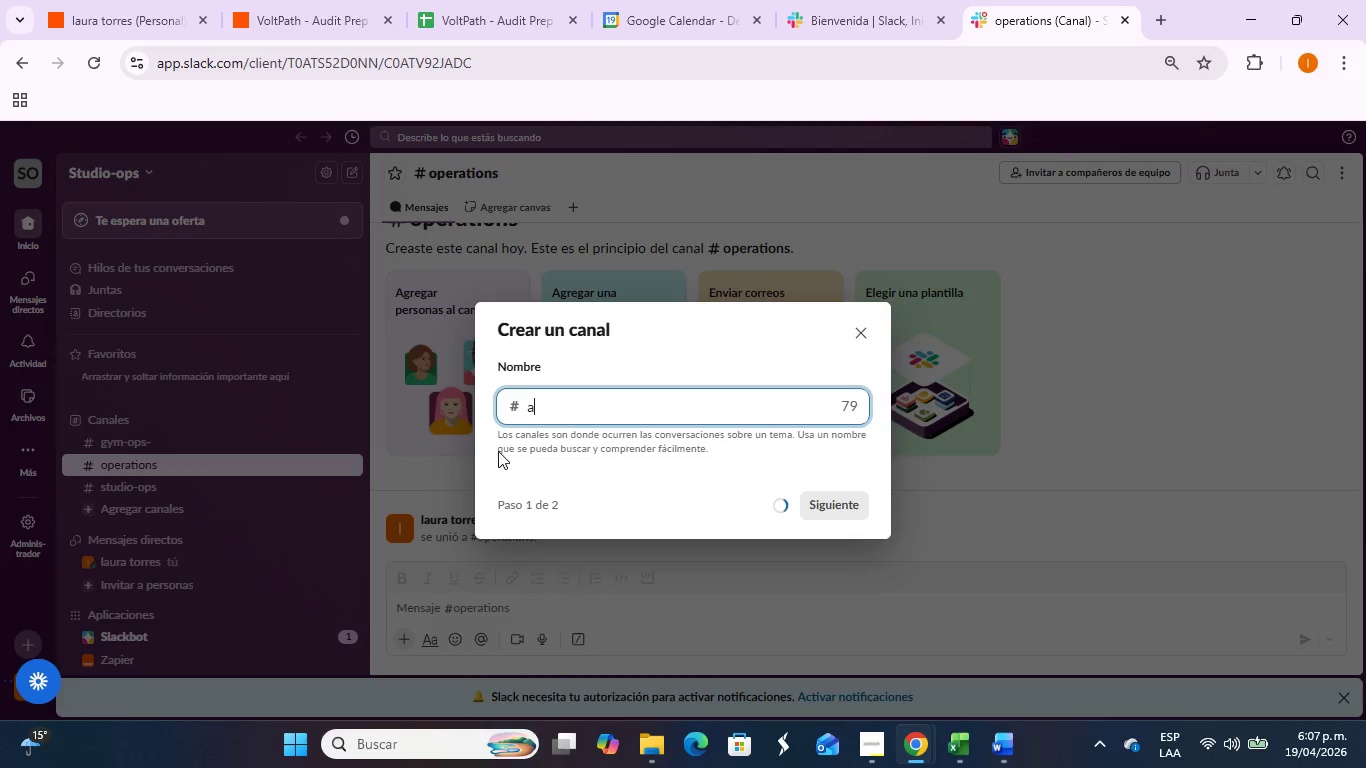 
key(CapsLock)
 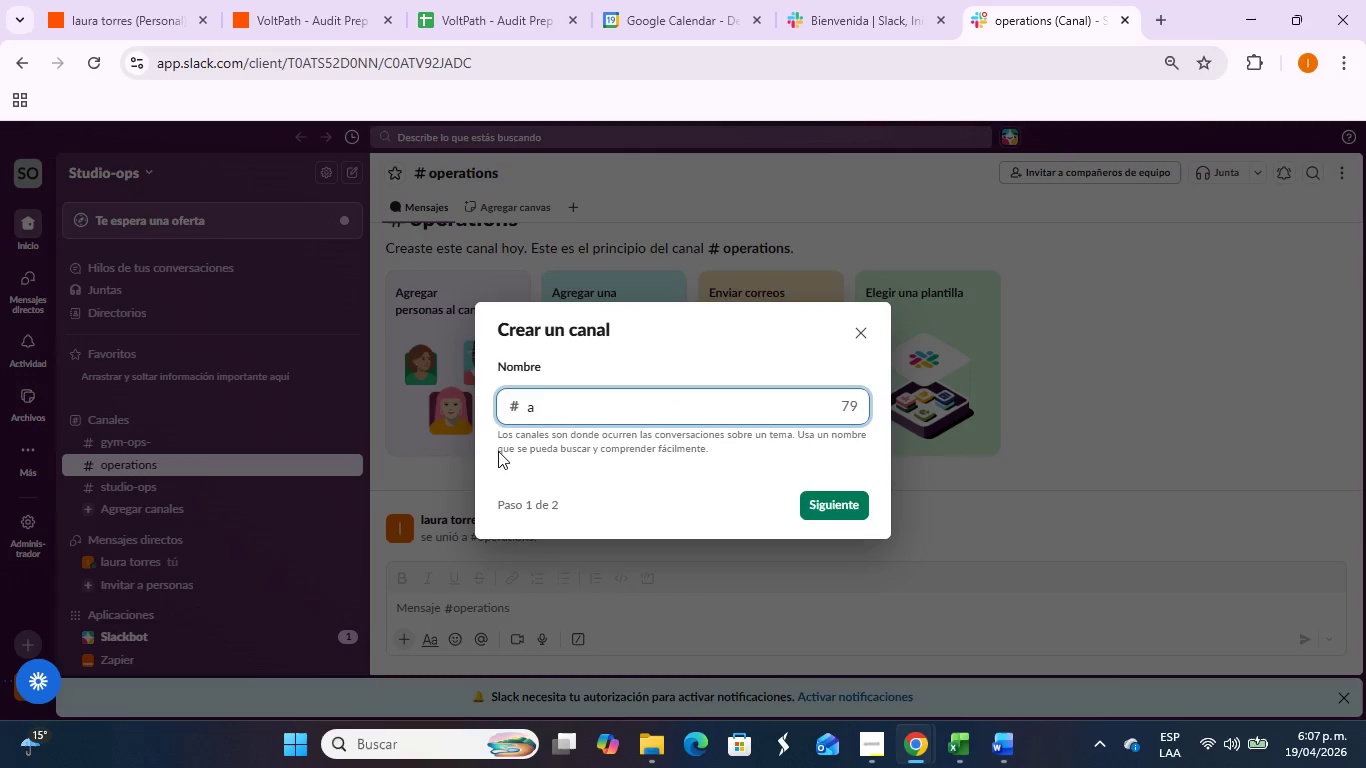 
key(L)
 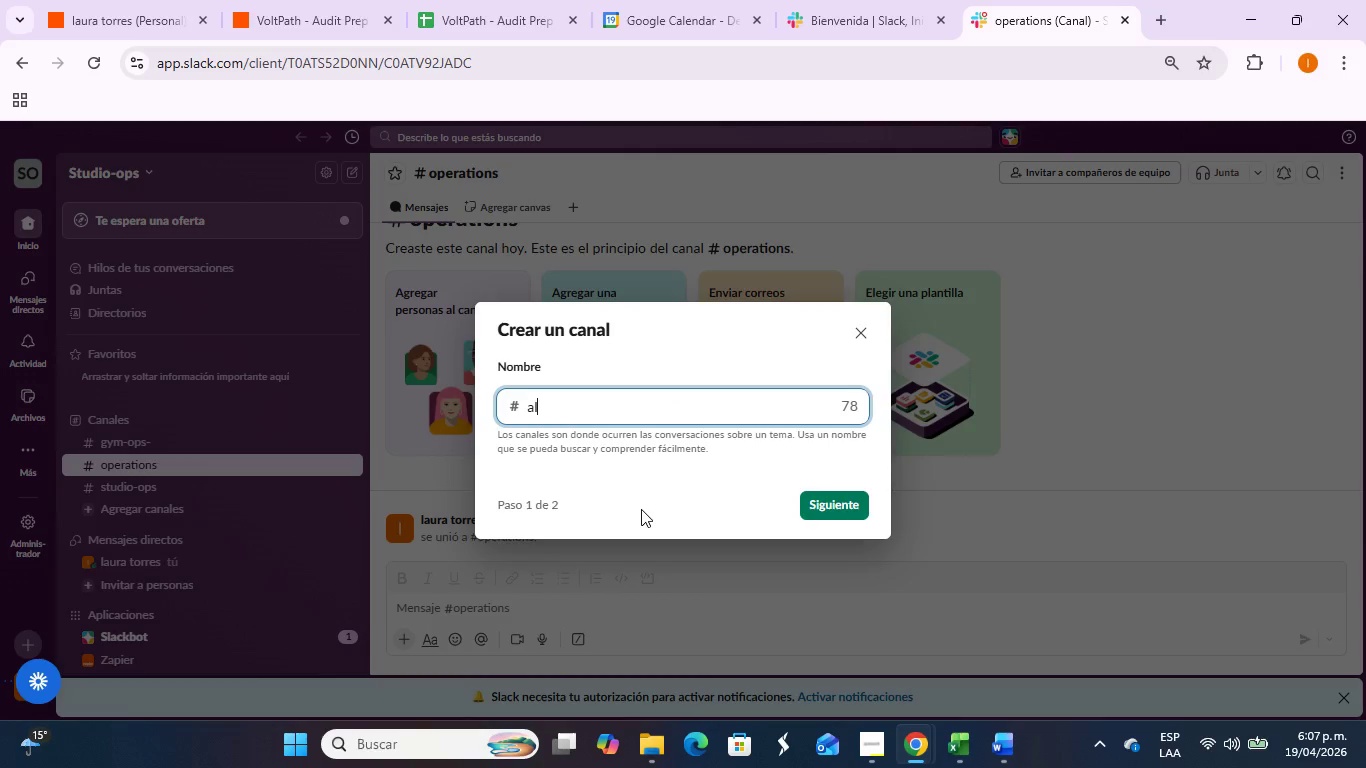 
type(erts)
 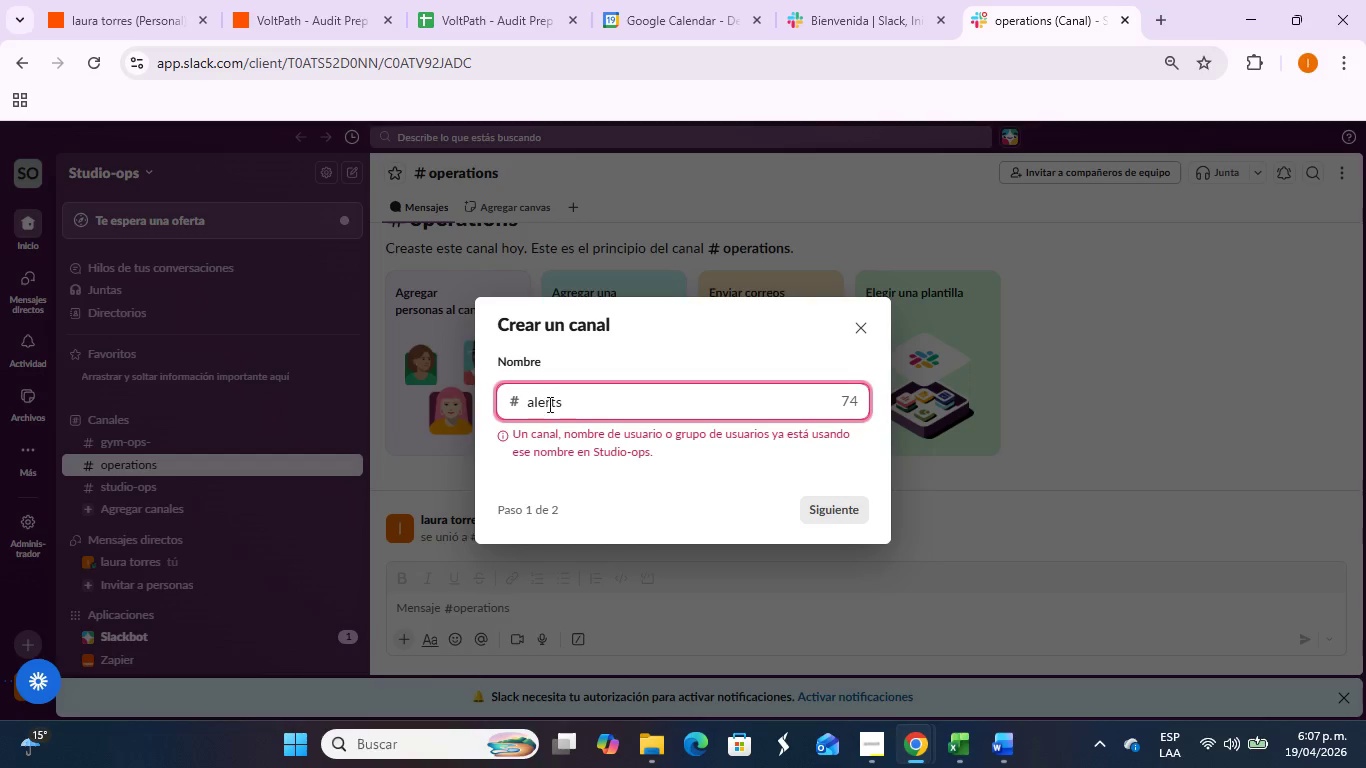 
left_click([549, 449])
 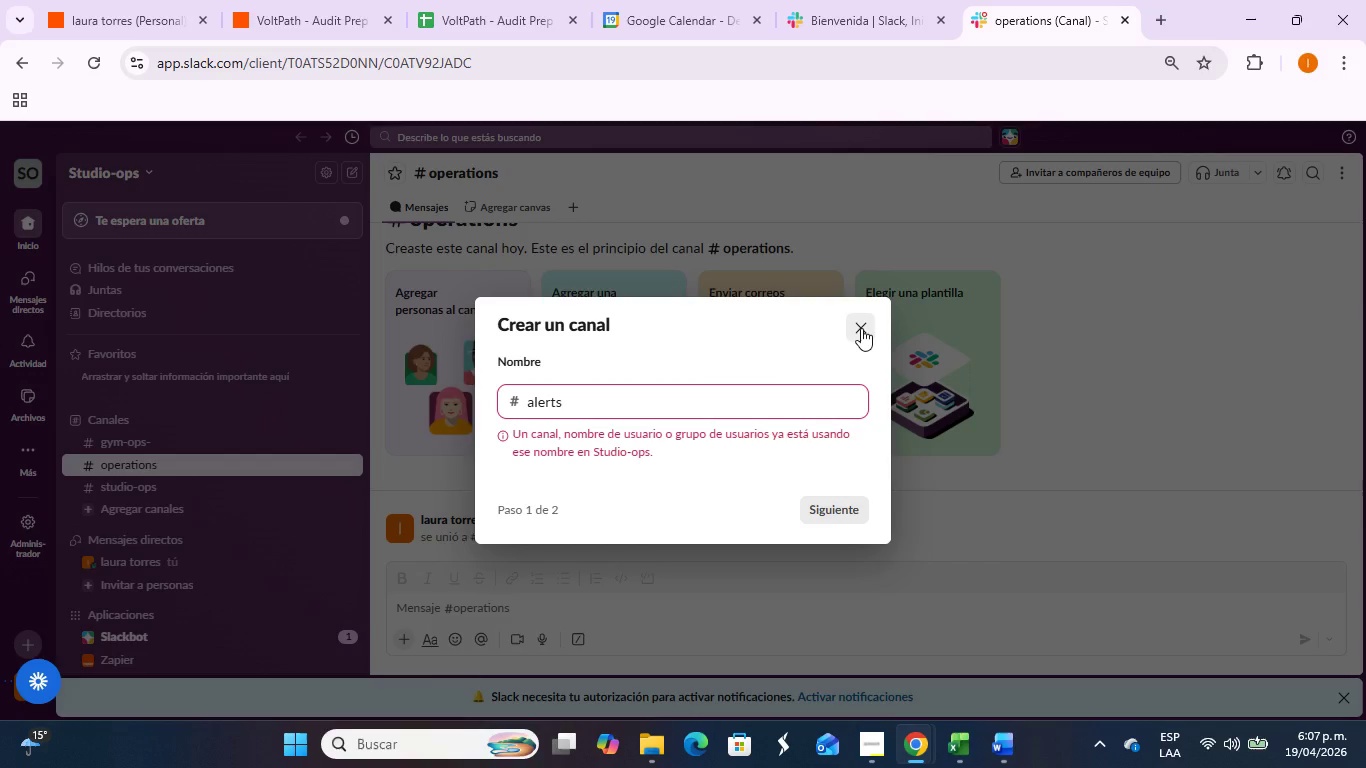 
wait(6.88)
 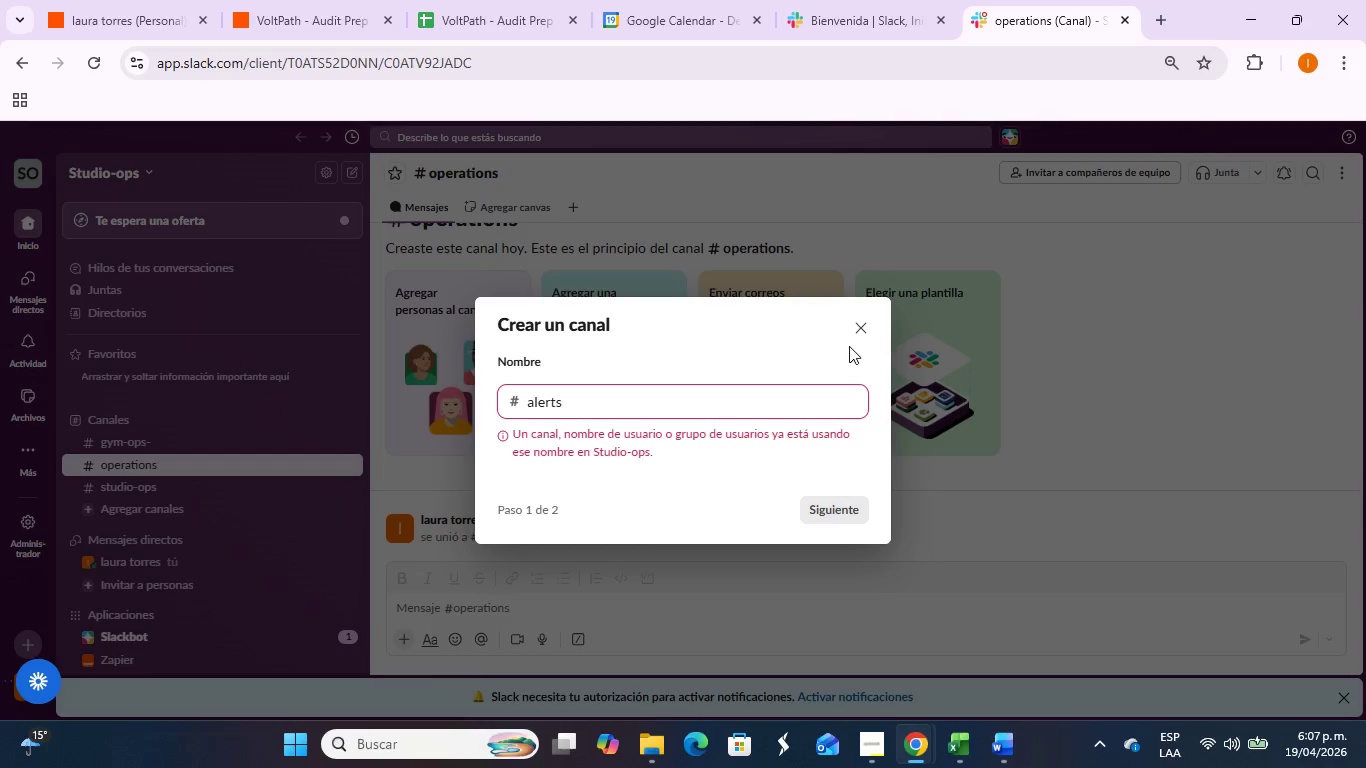 
left_click([861, 328])
 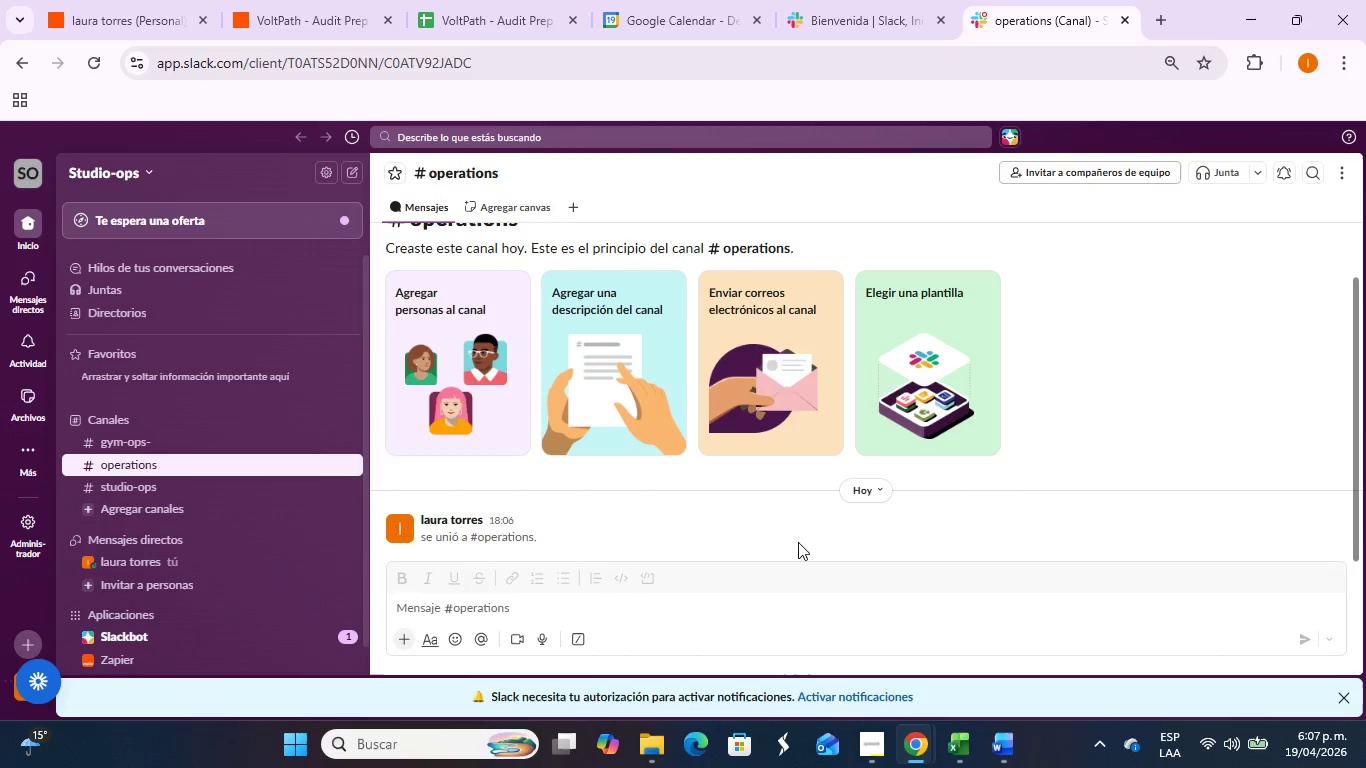 
wait(7.58)
 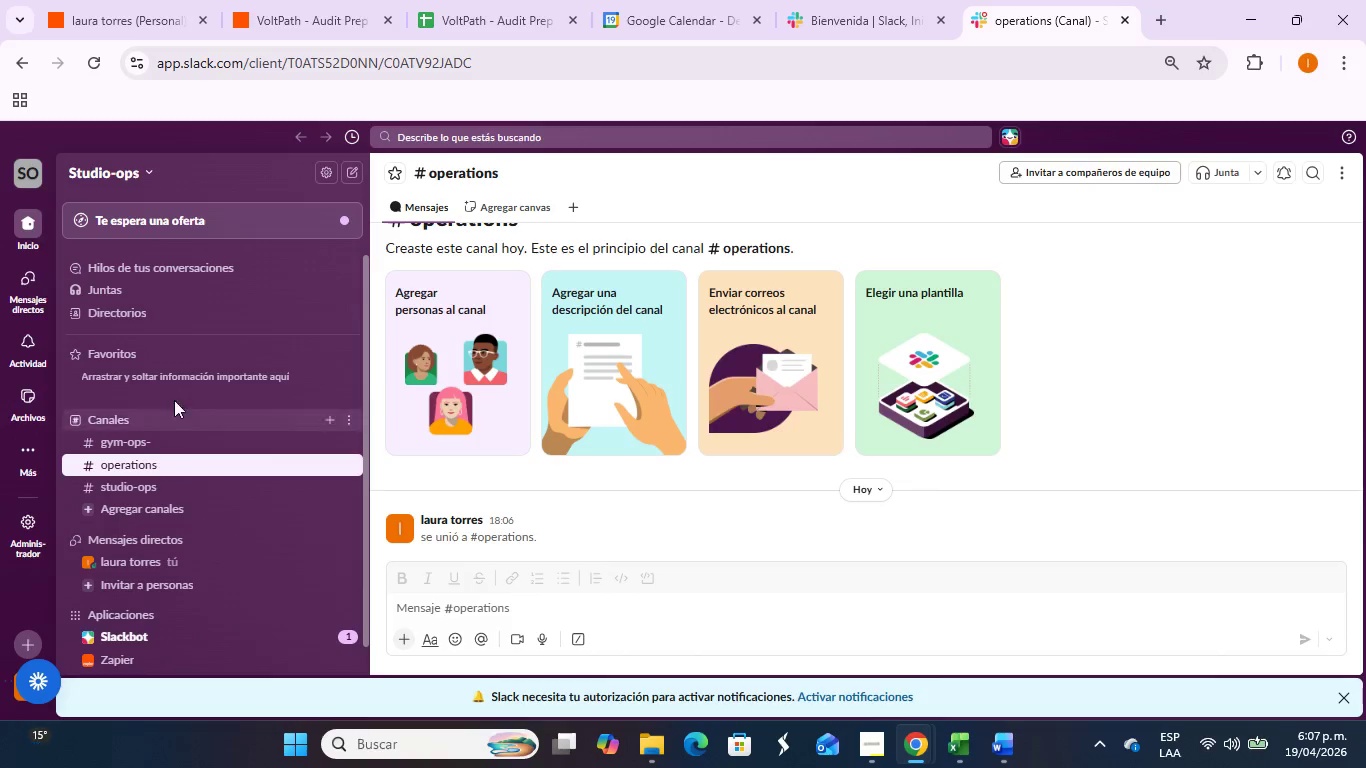 
right_click([37, 535])
 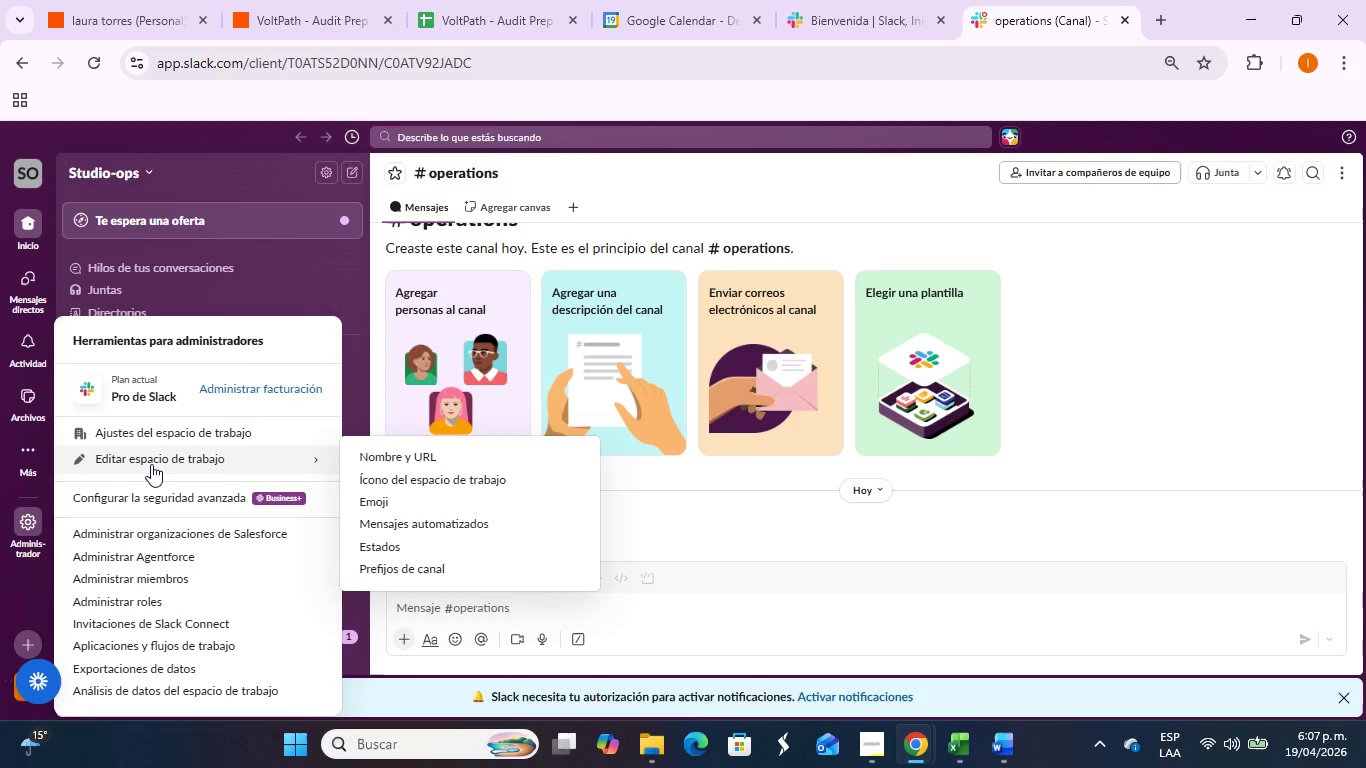 
wait(12.5)
 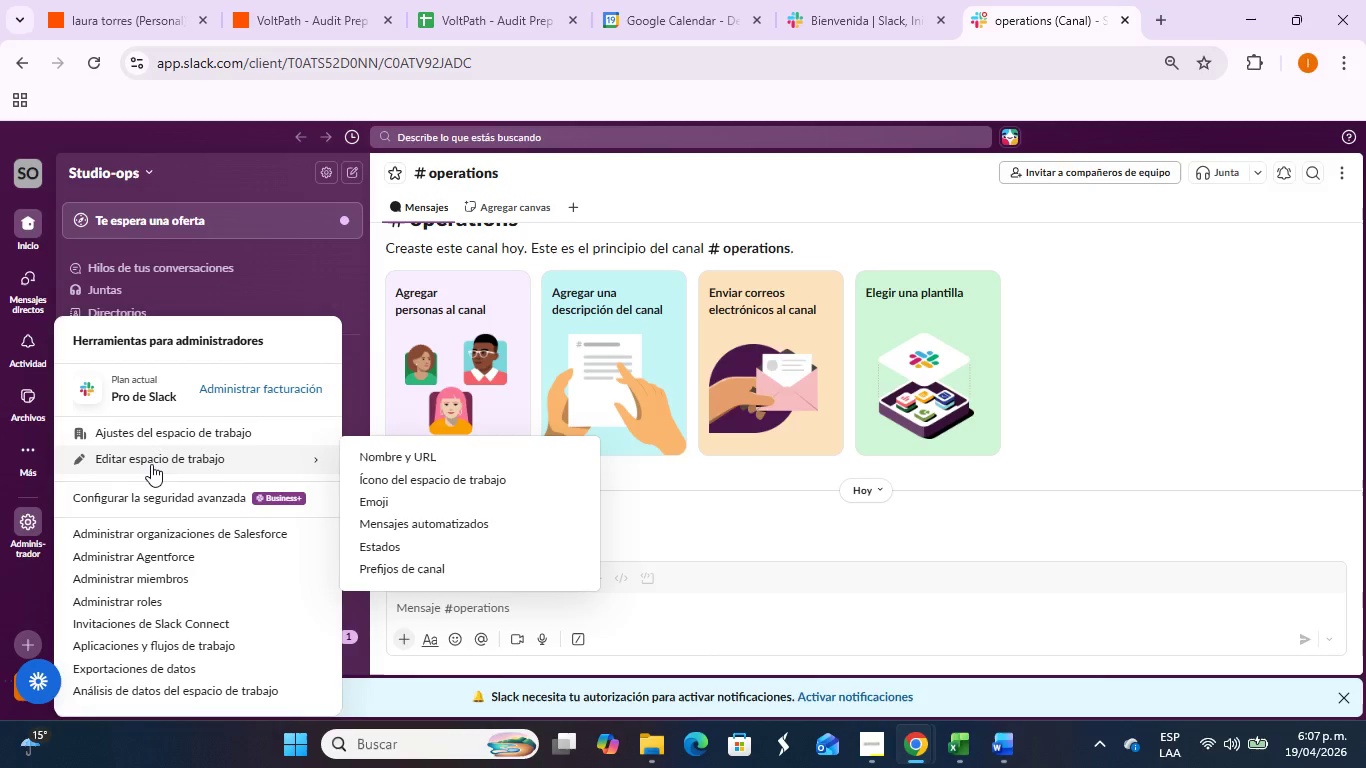 
left_click([770, 555])
 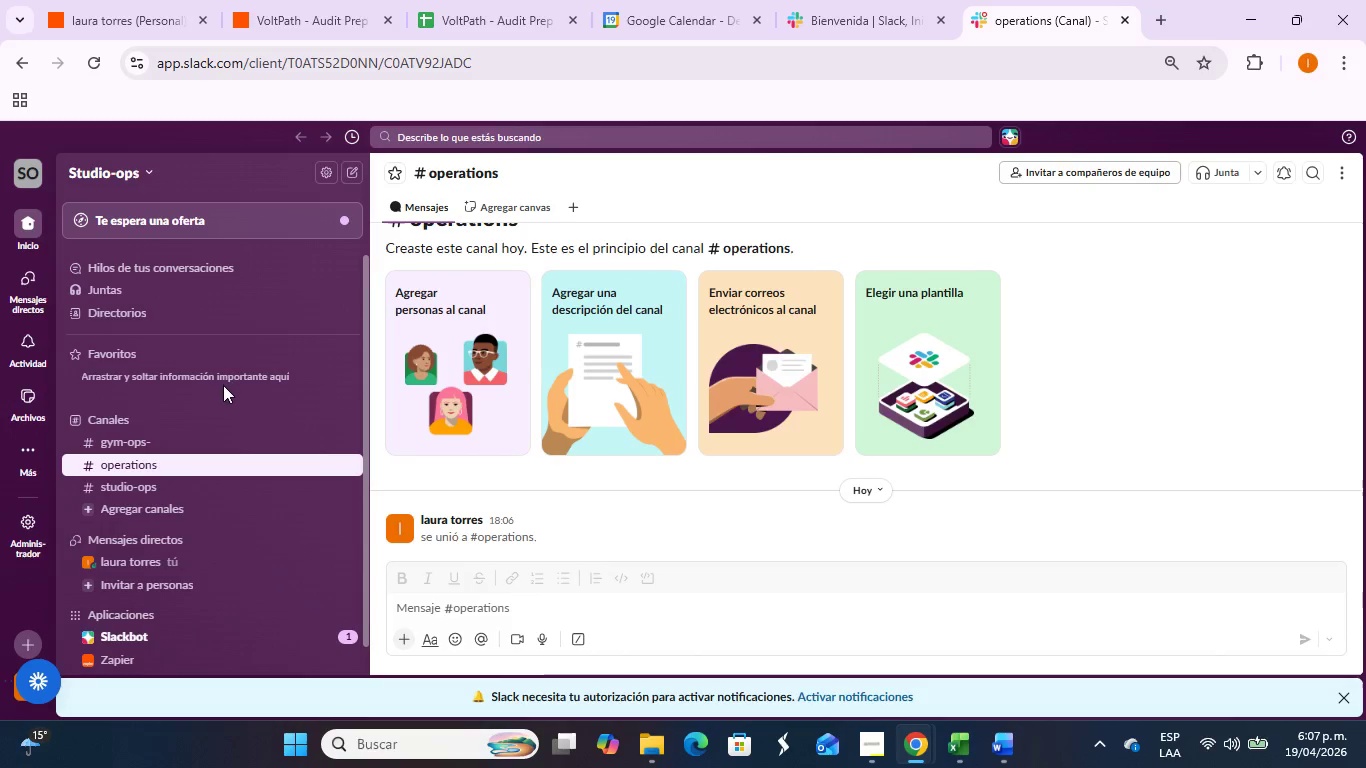 
wait(6.56)
 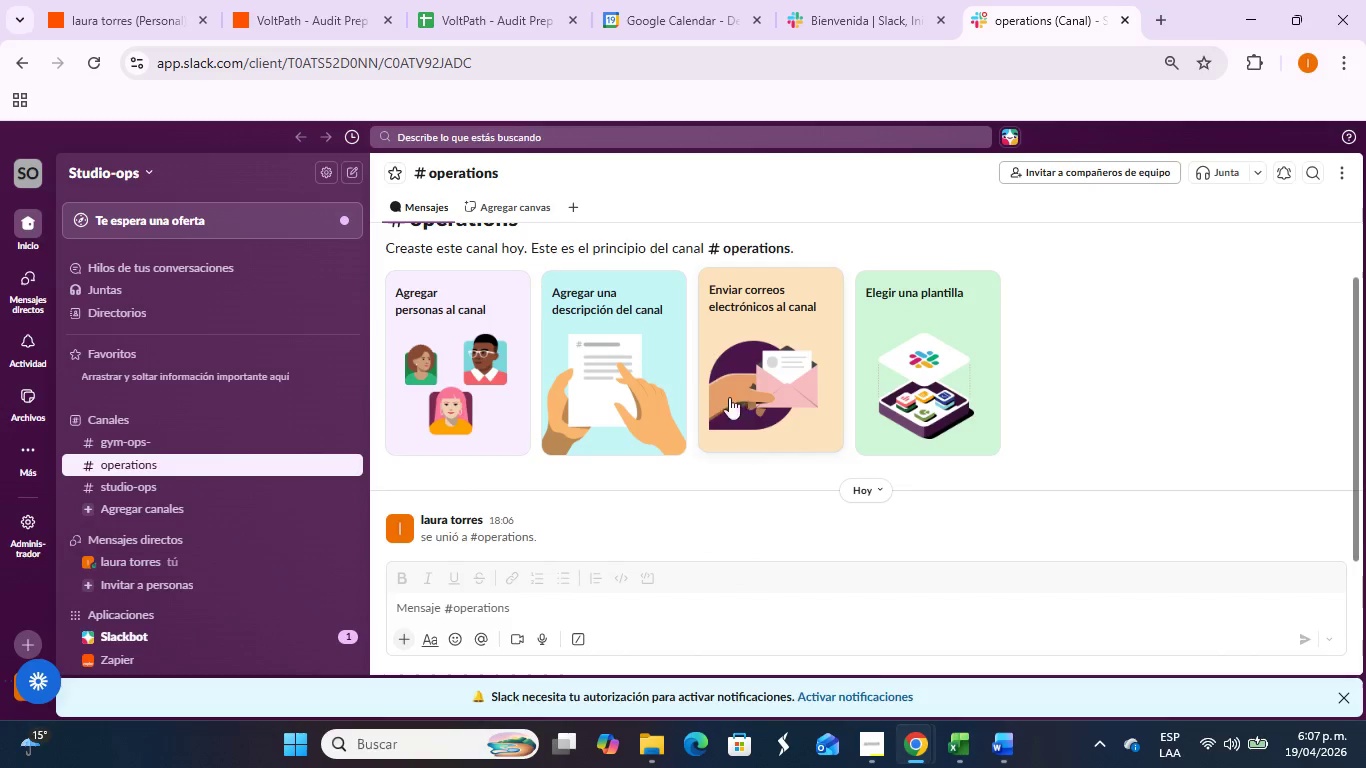 
left_click([353, 410])
 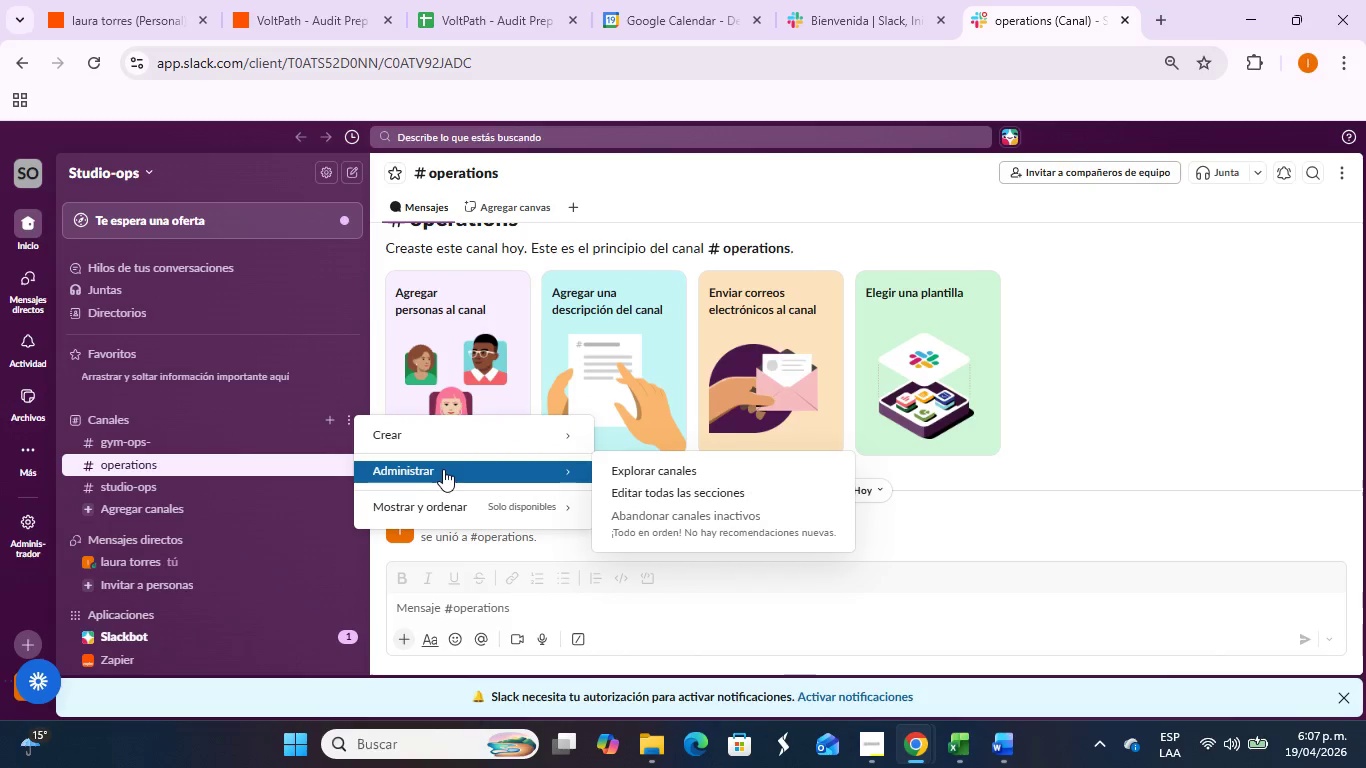 
left_click([607, 464])
 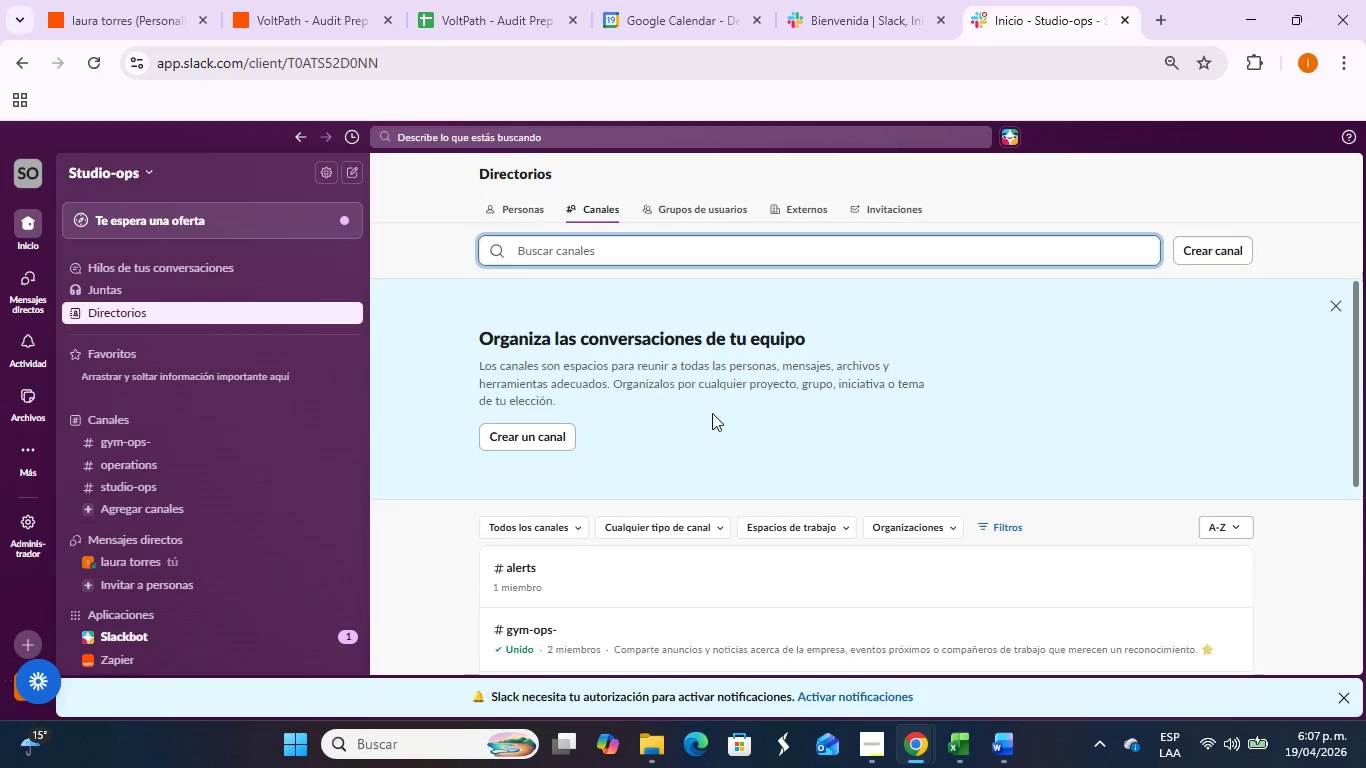 
scroll: coordinate [768, 400], scroll_direction: down, amount: 4.0
 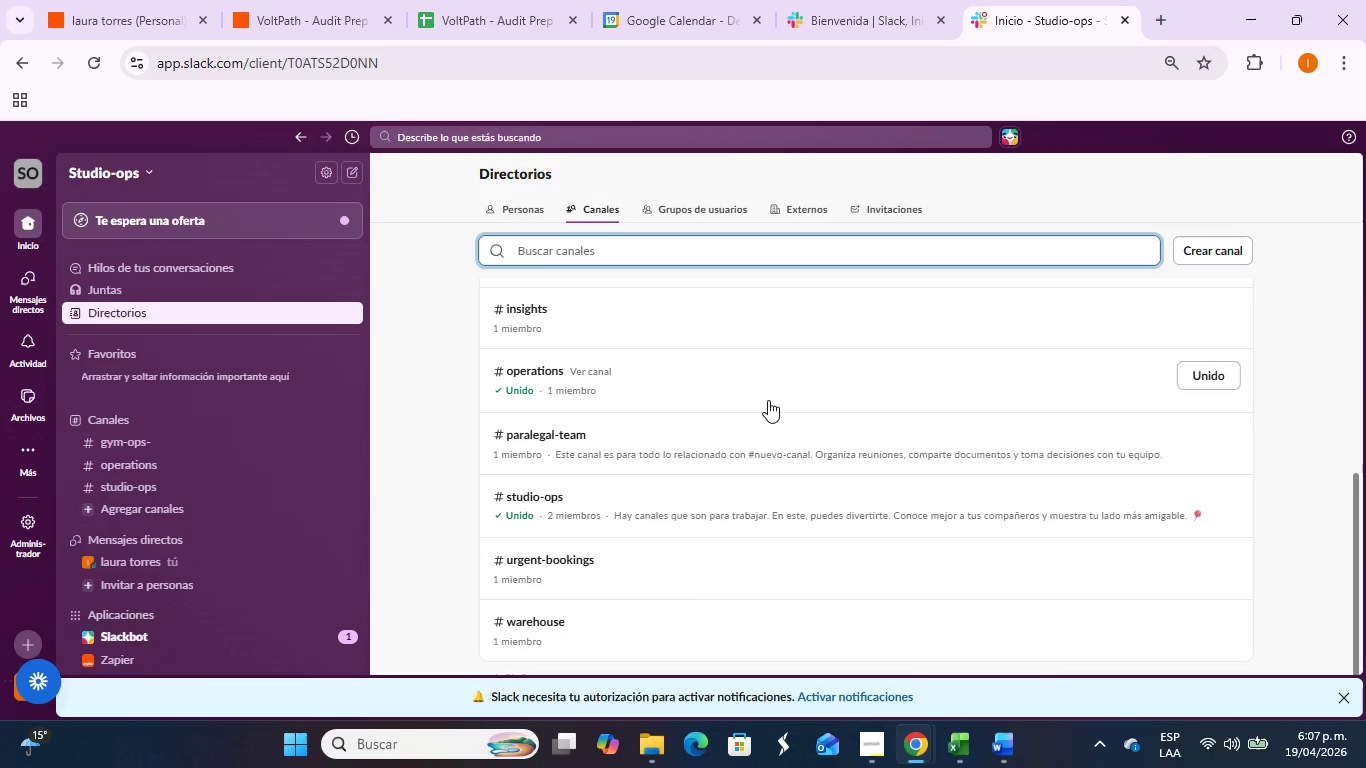 
scroll: coordinate [768, 400], scroll_direction: up, amount: 1.0
 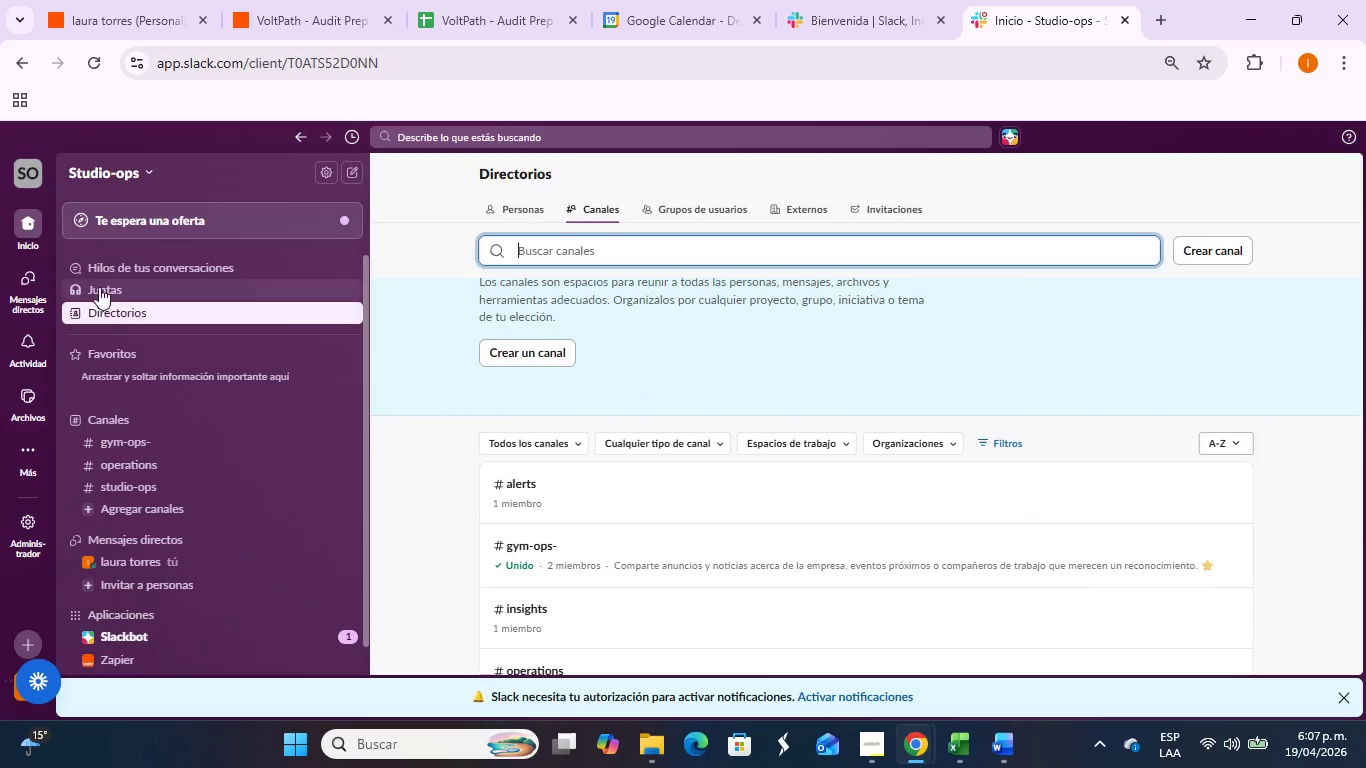 
left_click([20, 227])
 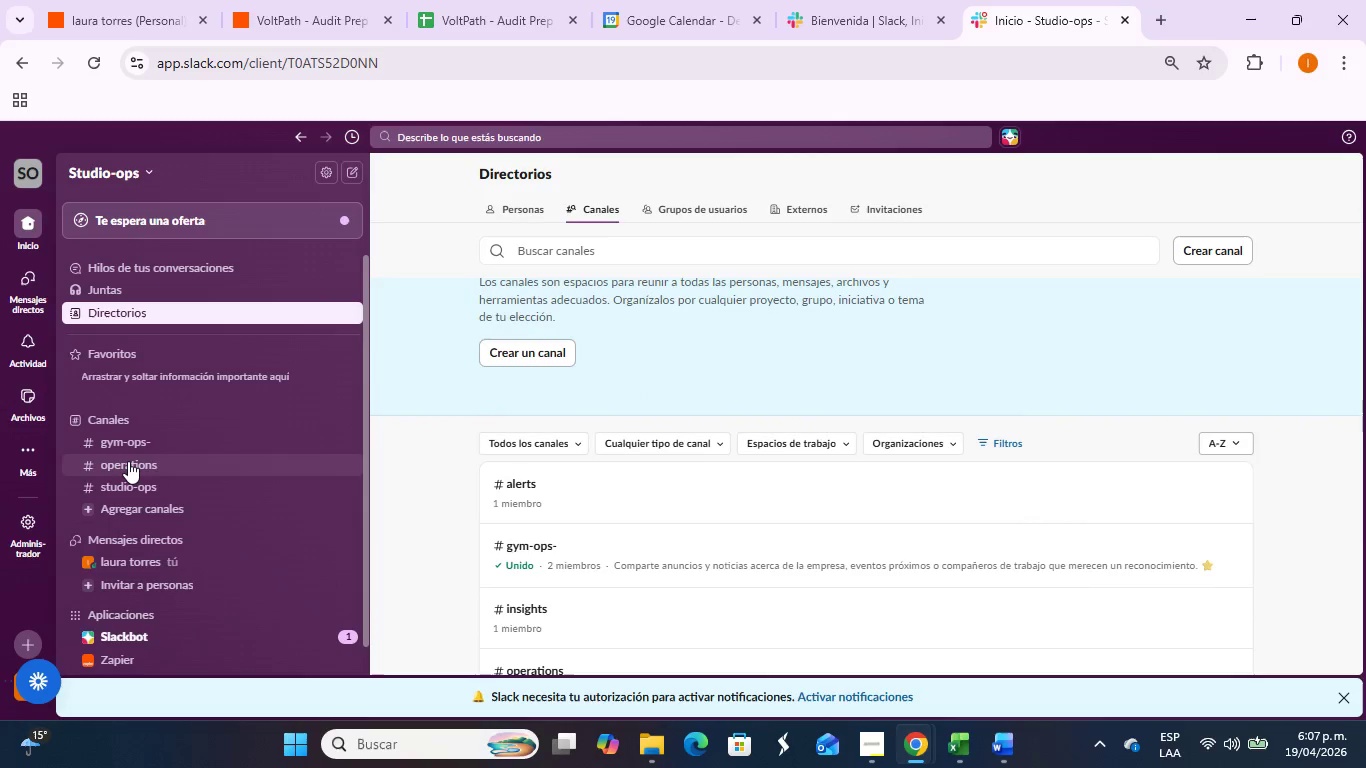 
mouse_move([1080, 728])
 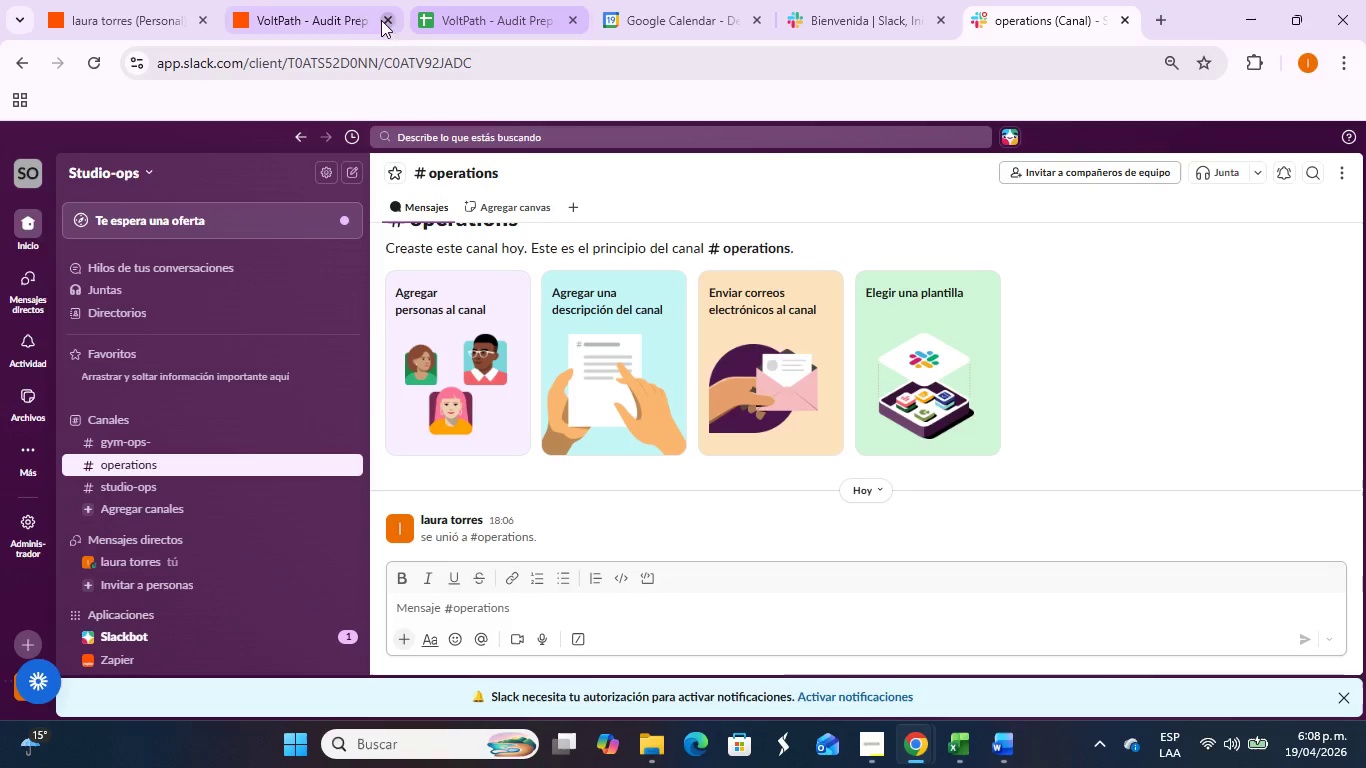 
left_click([338, 30])
 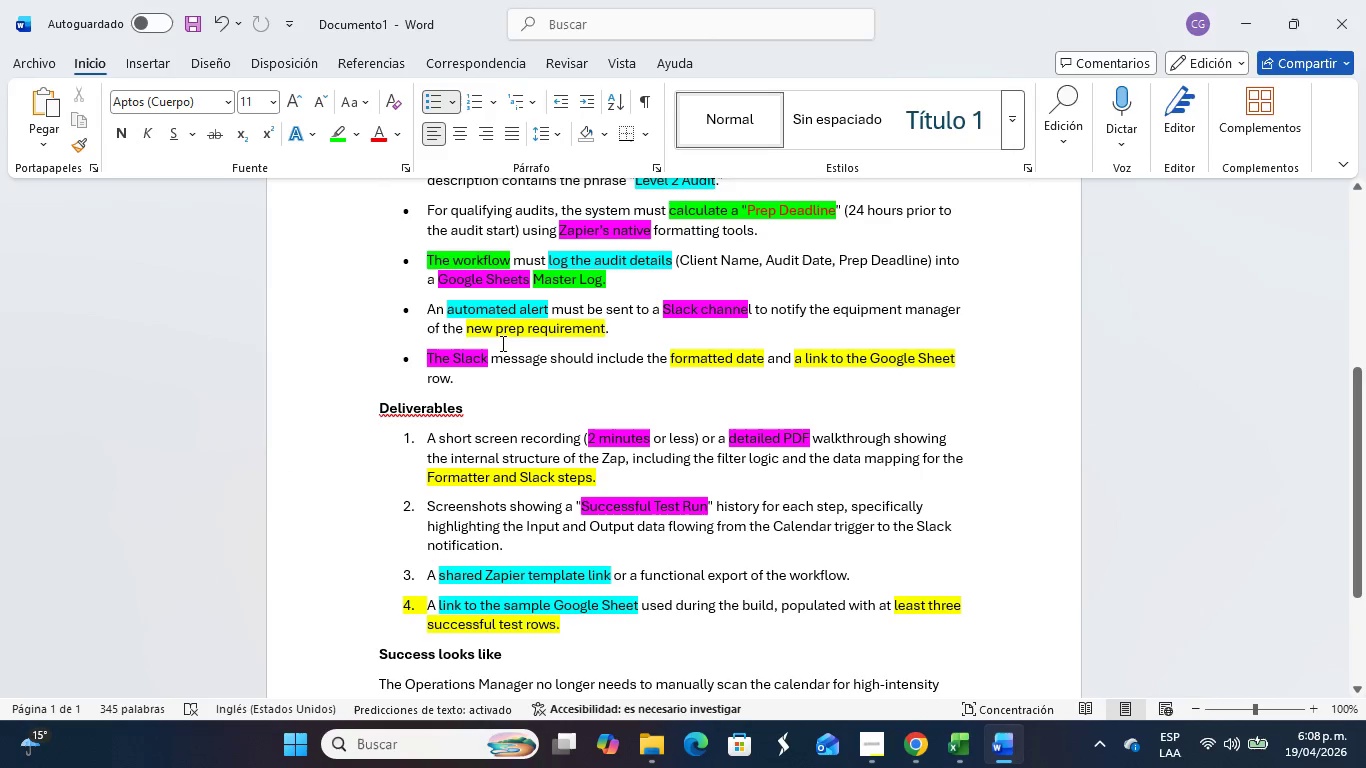 
wait(8.77)
 